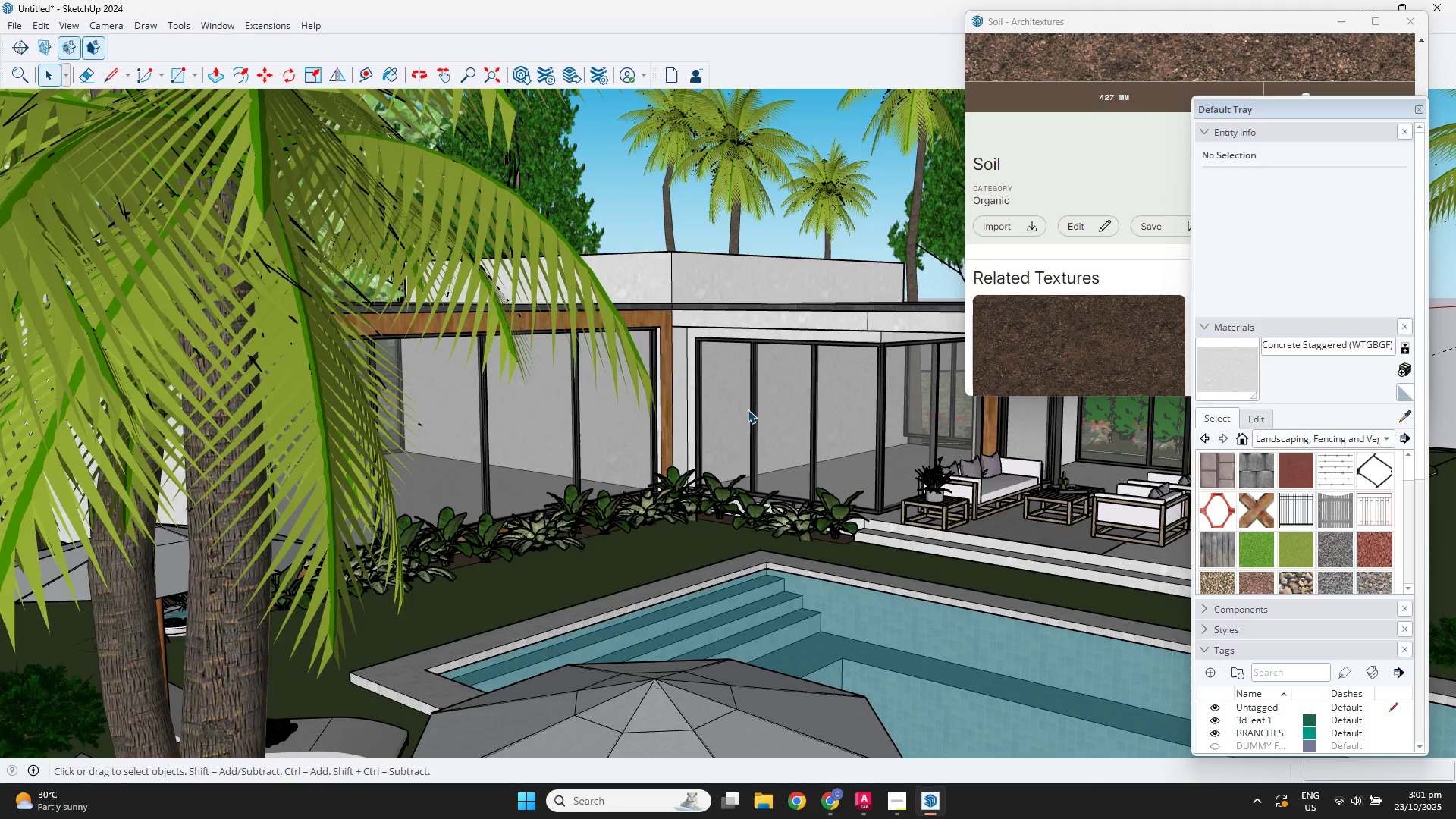 
scroll: coordinate [771, 499], scroll_direction: down, amount: 5.0
 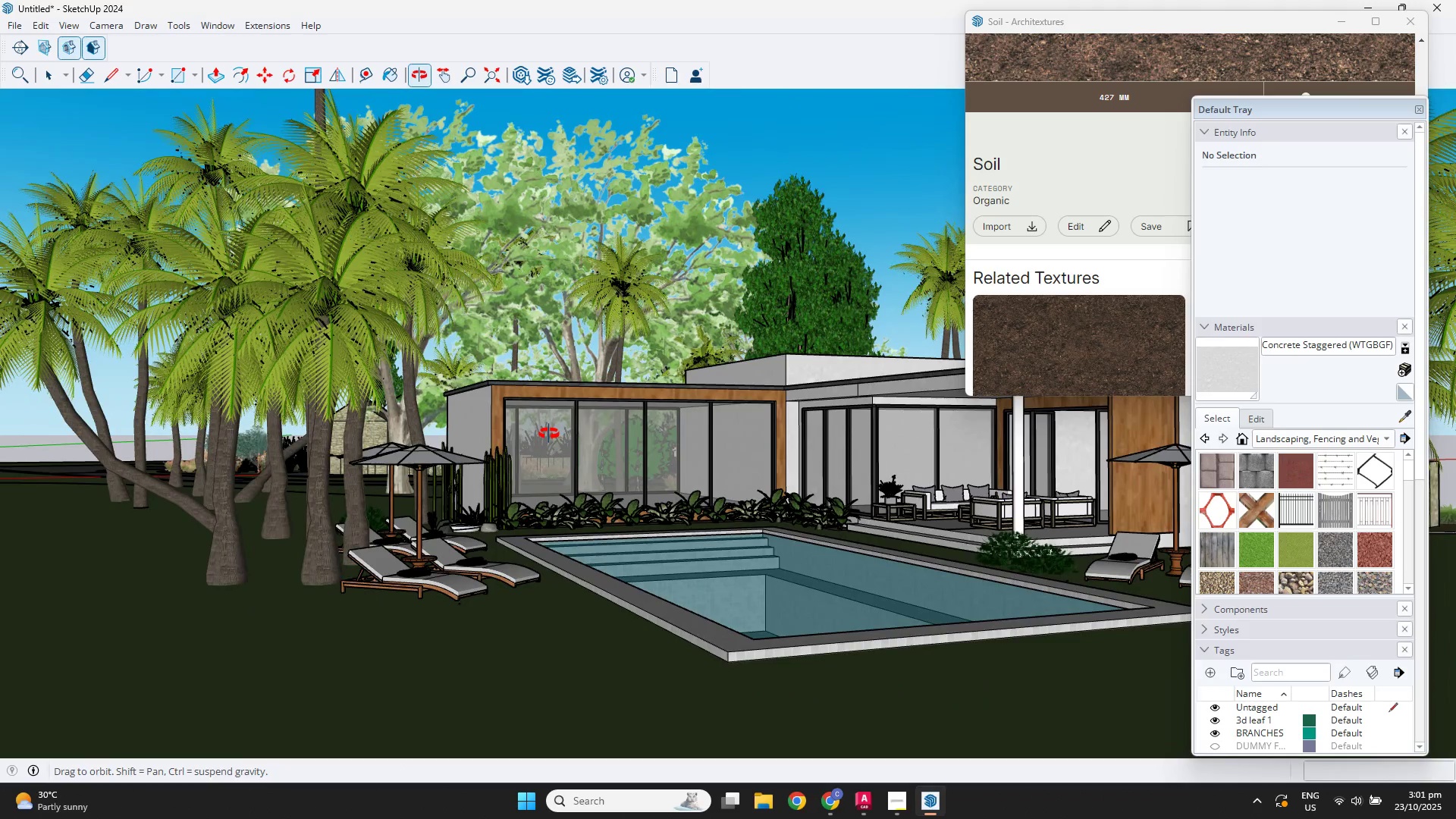 
scroll: coordinate [675, 479], scroll_direction: up, amount: 4.0
 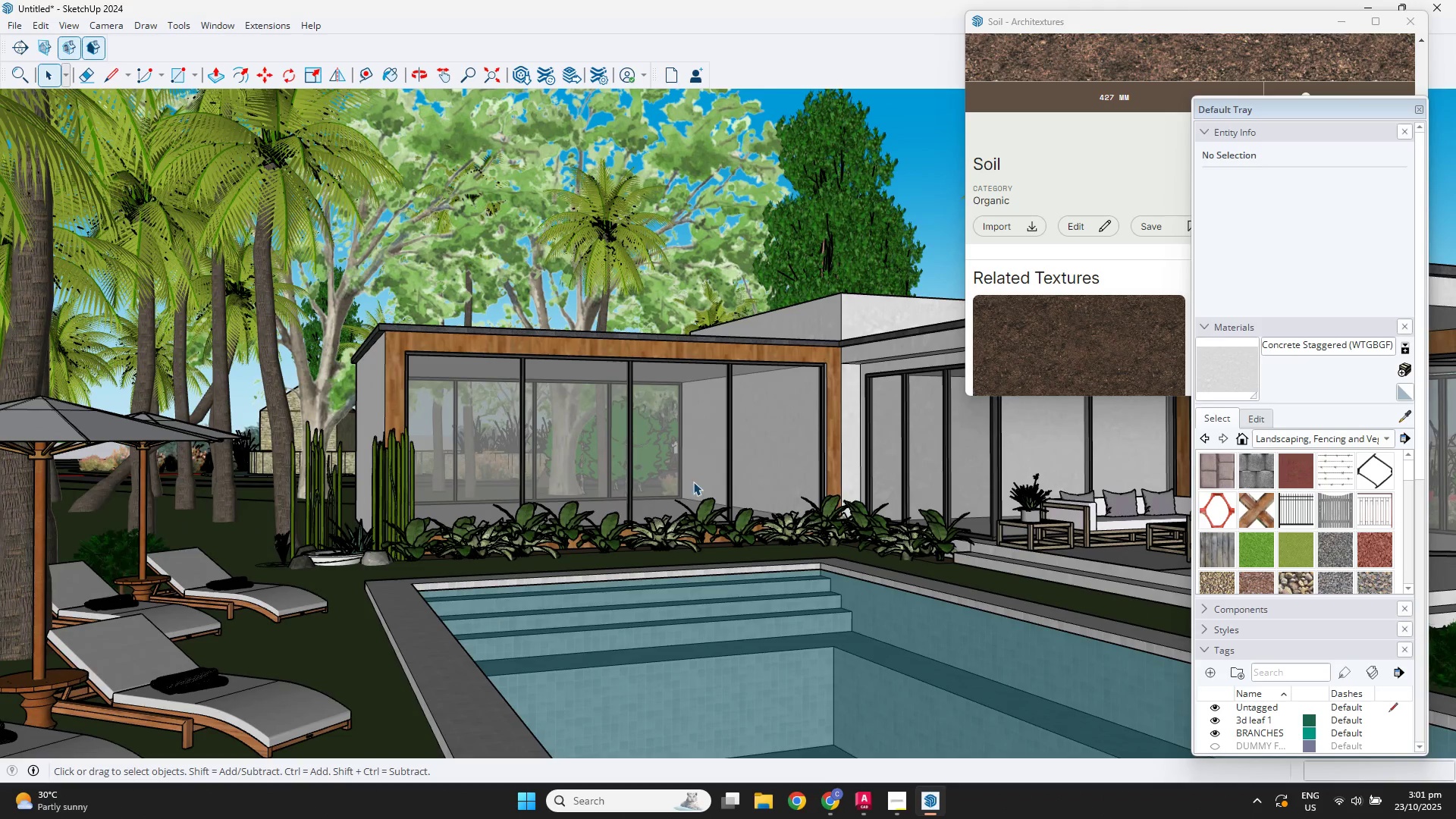 
key(Control+Z)
 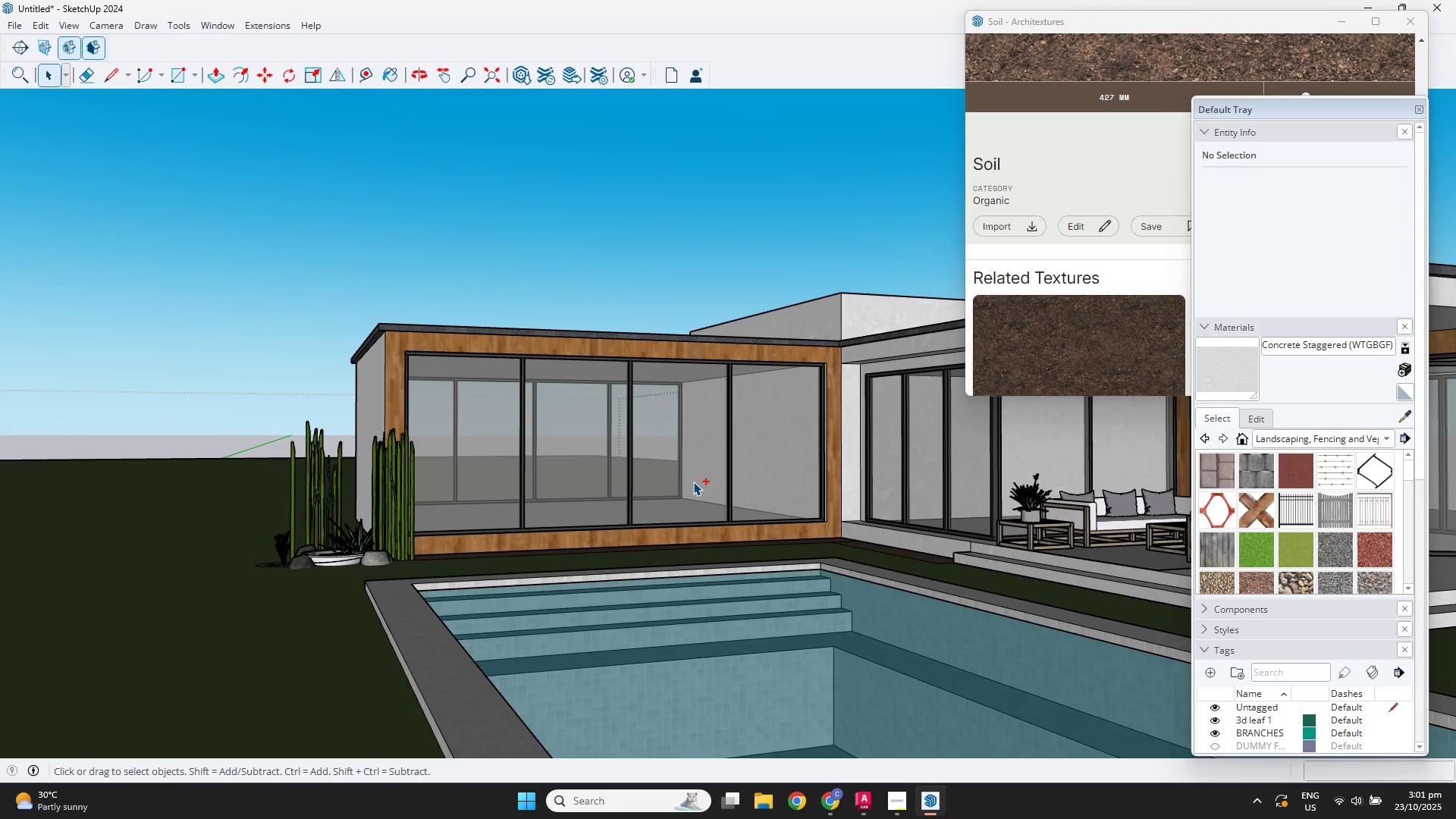 
key(Control+Z)
 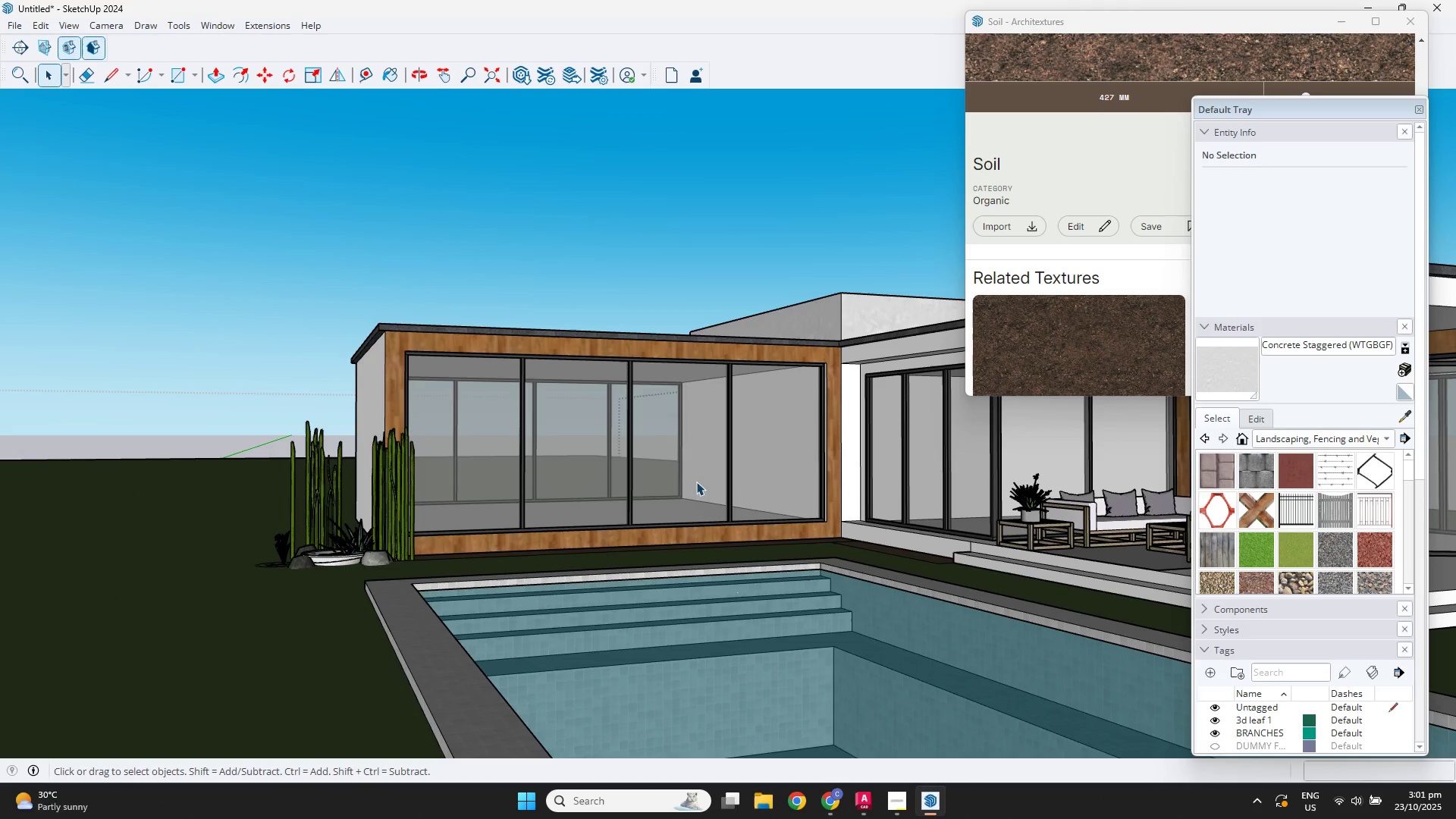 
key(Space)
 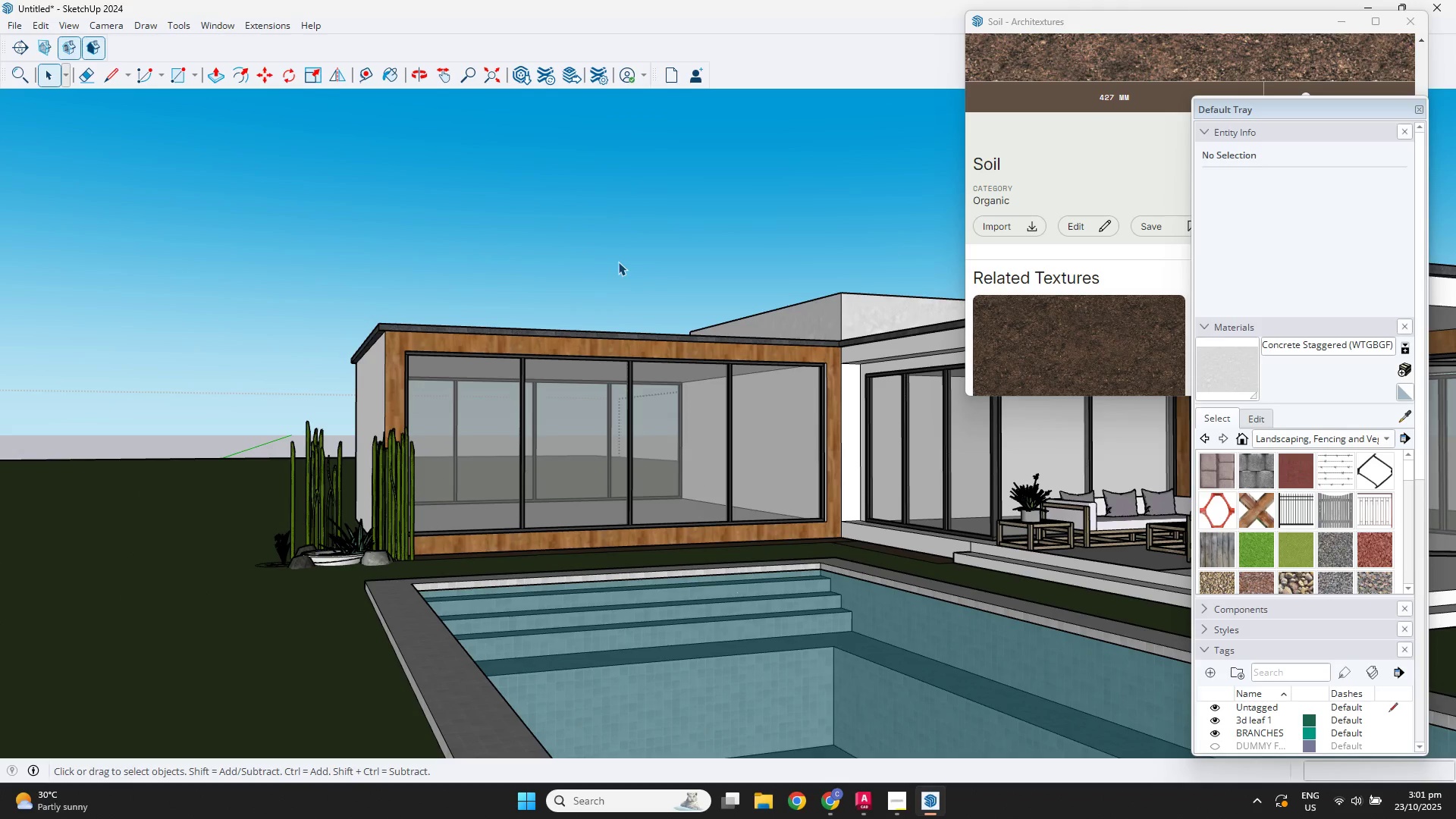 
left_click([618, 262])
 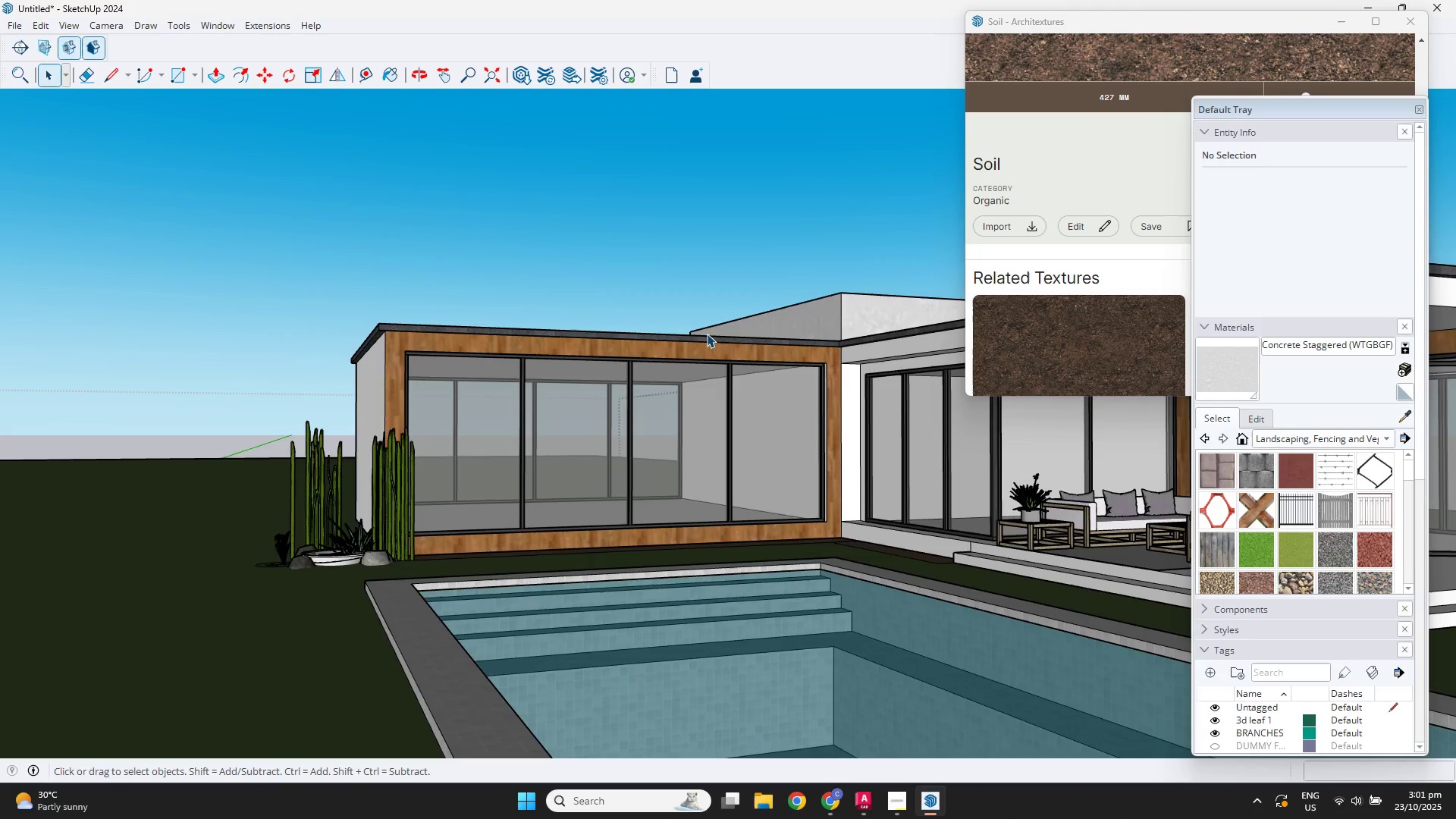 
scroll: coordinate [728, 394], scroll_direction: up, amount: 3.0
 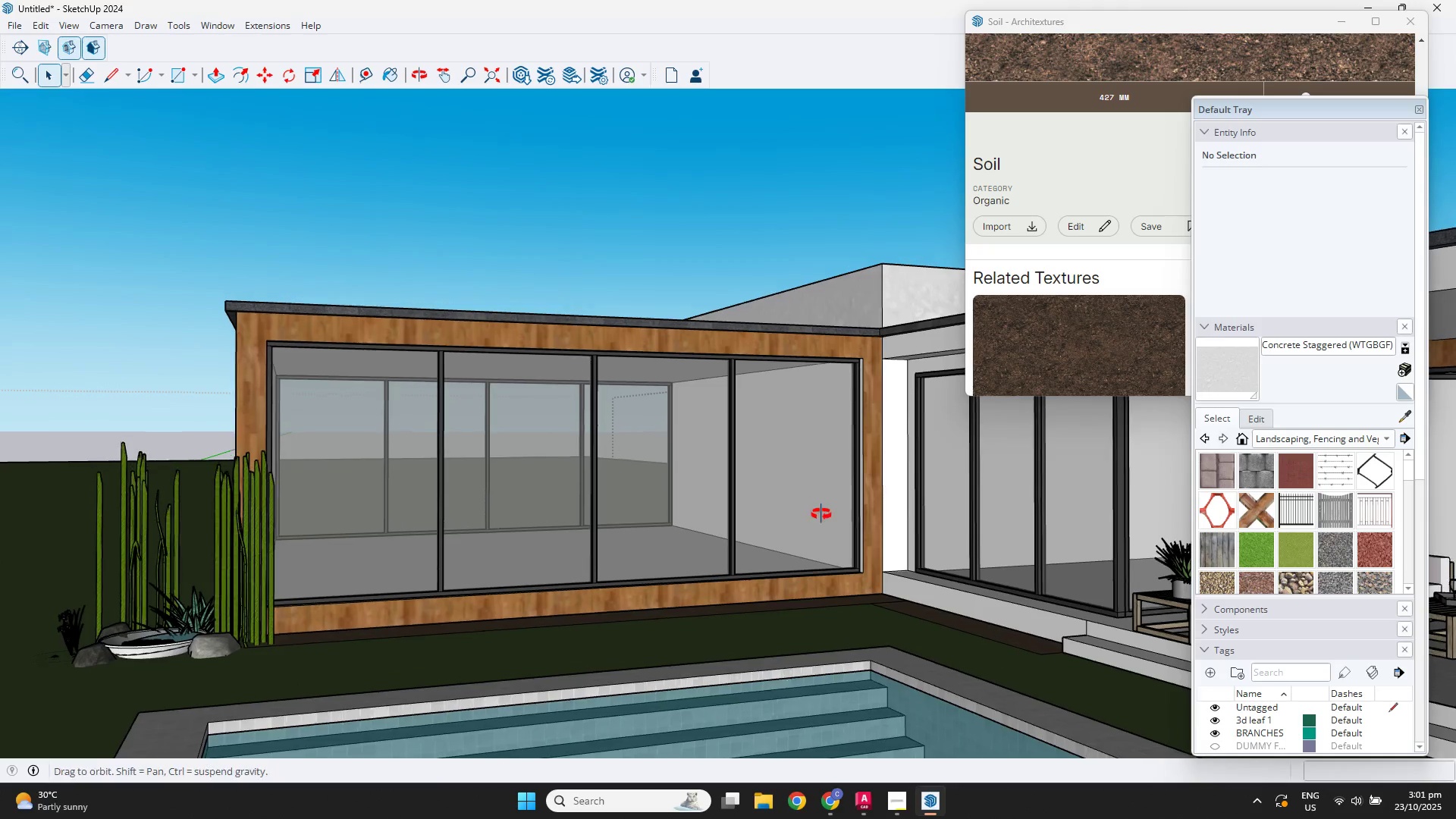 
hold_key(key=ShiftLeft, duration=0.52)
 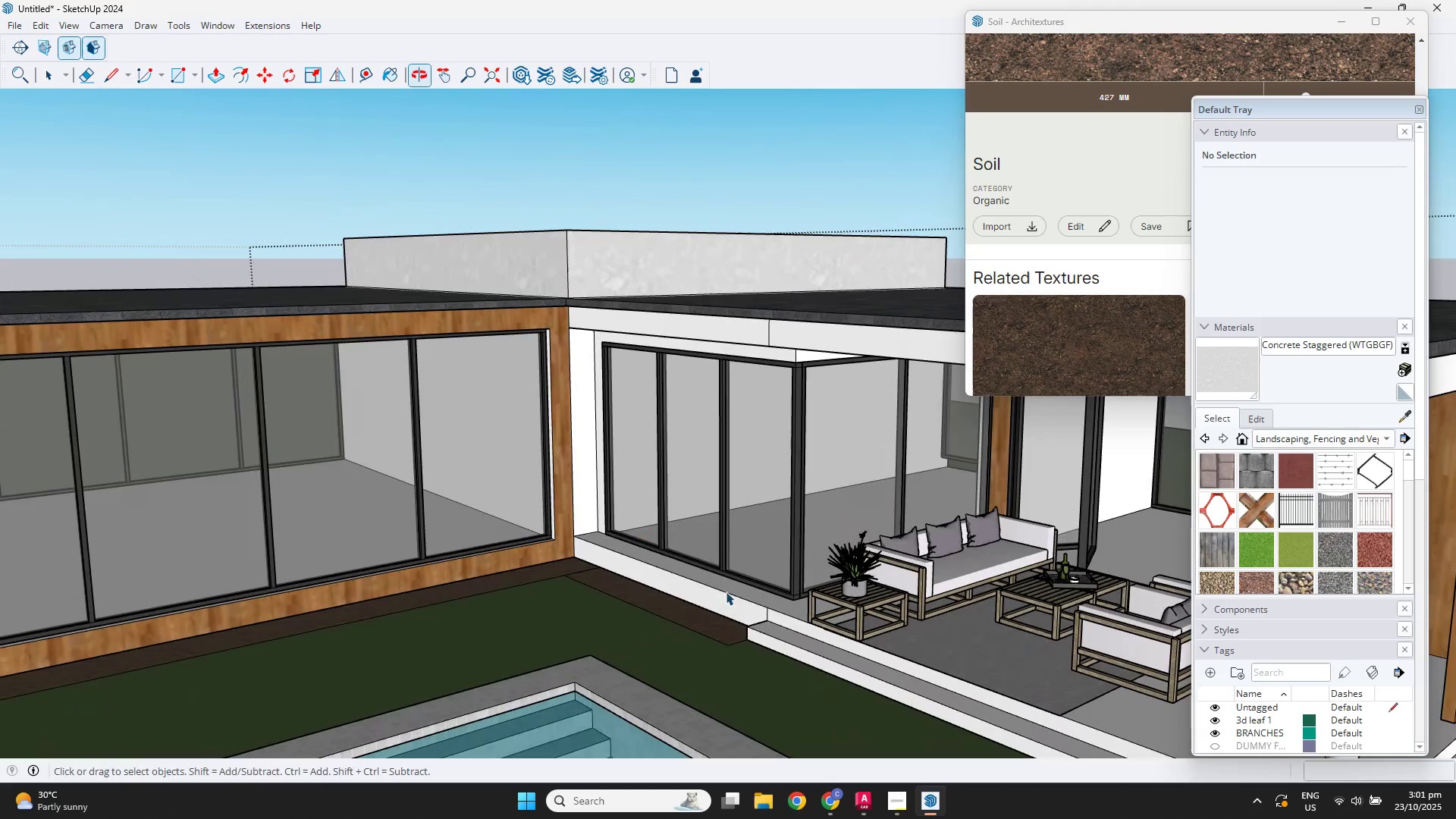 
scroll: coordinate [773, 620], scroll_direction: up, amount: 11.0
 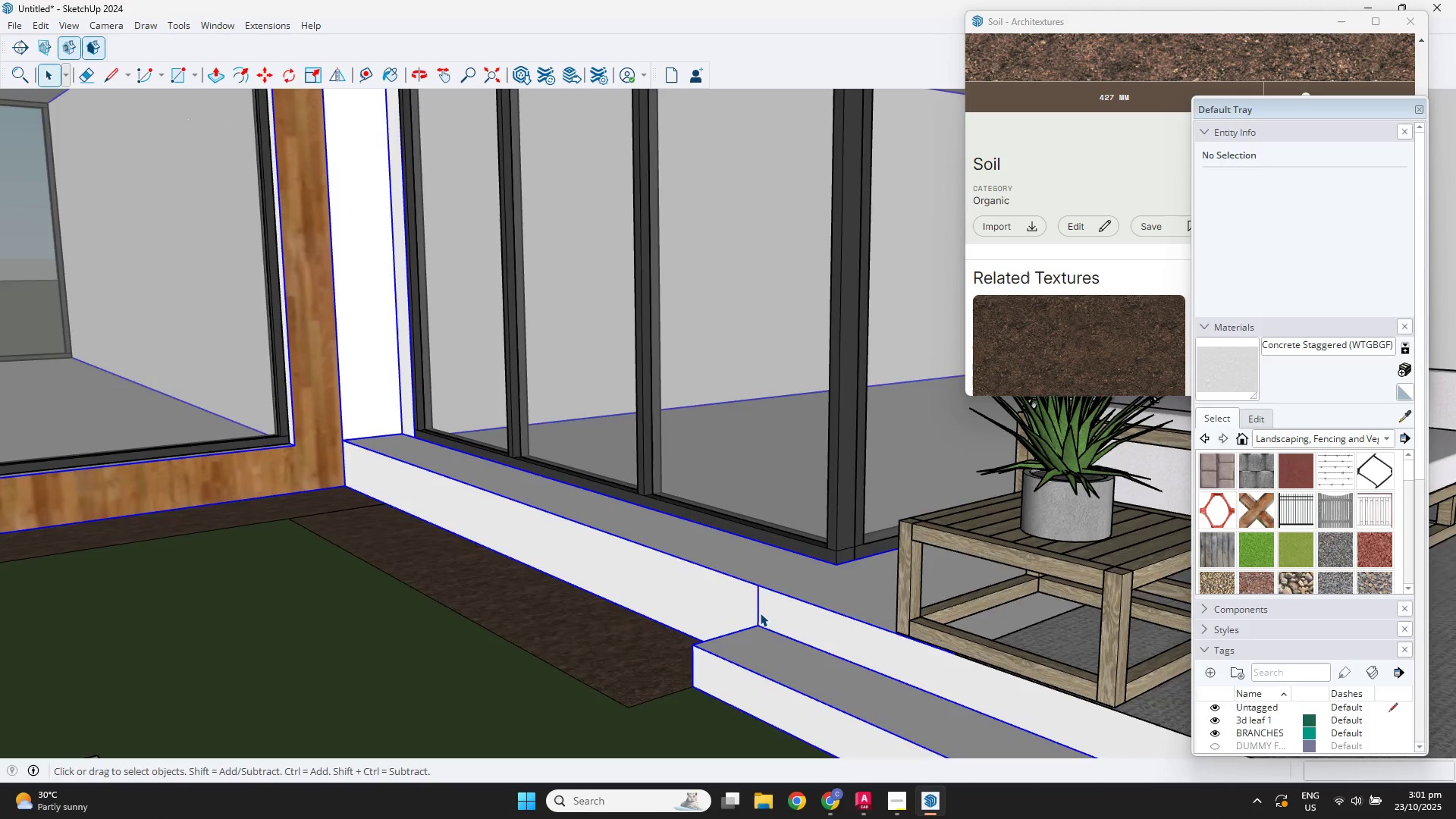 
double_click([760, 613])
 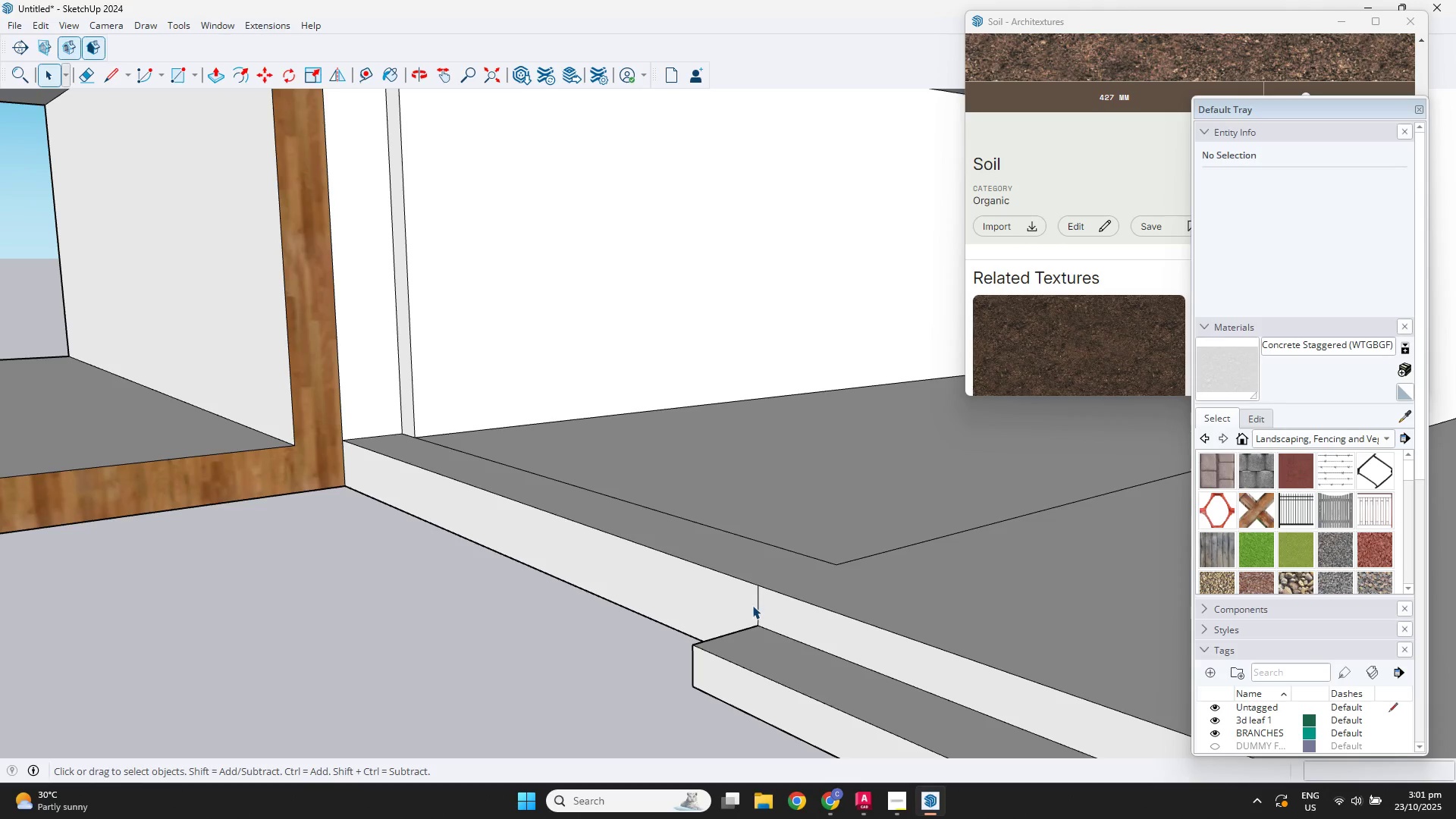 
double_click([752, 605])
 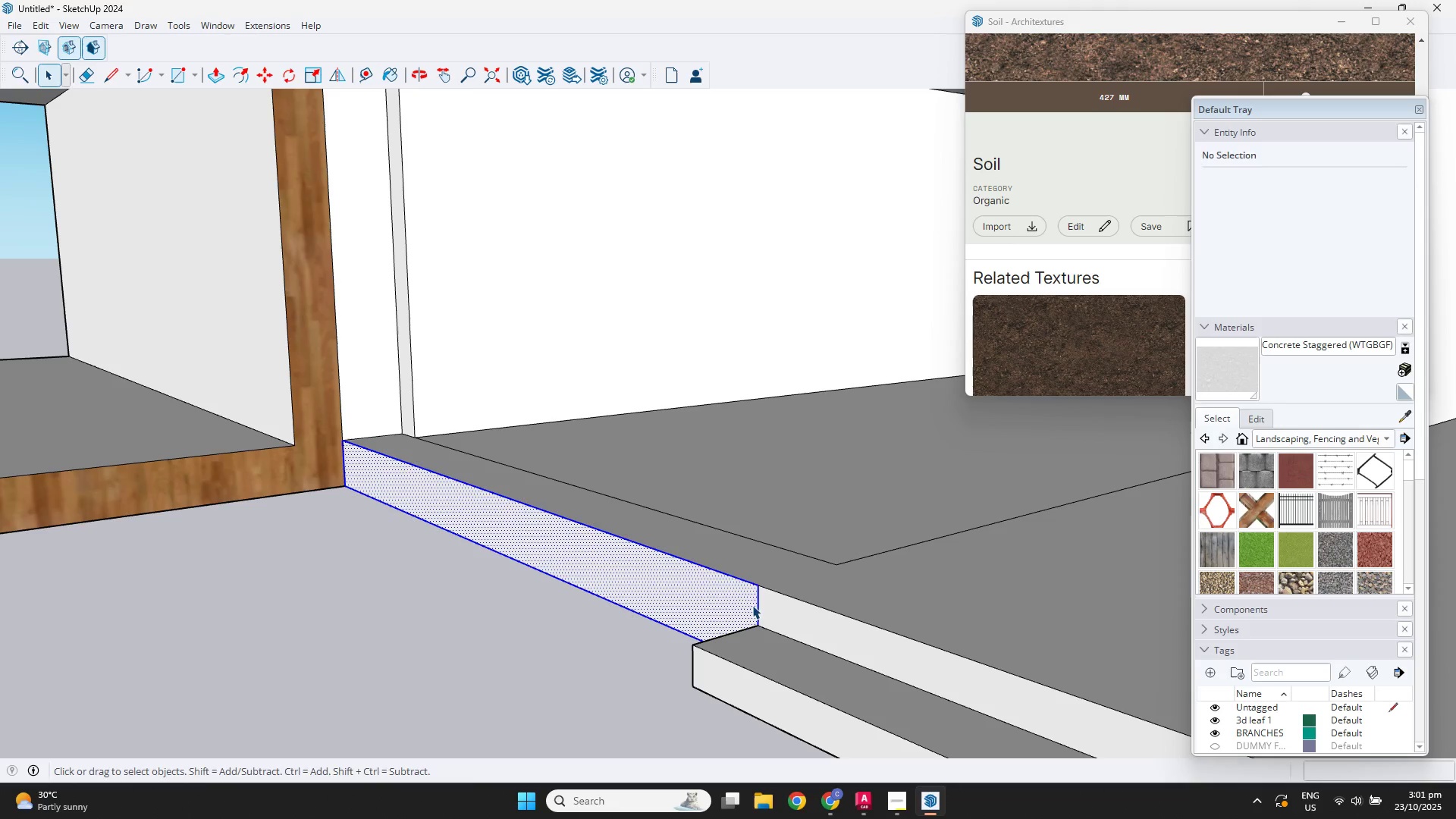 
key(E)
 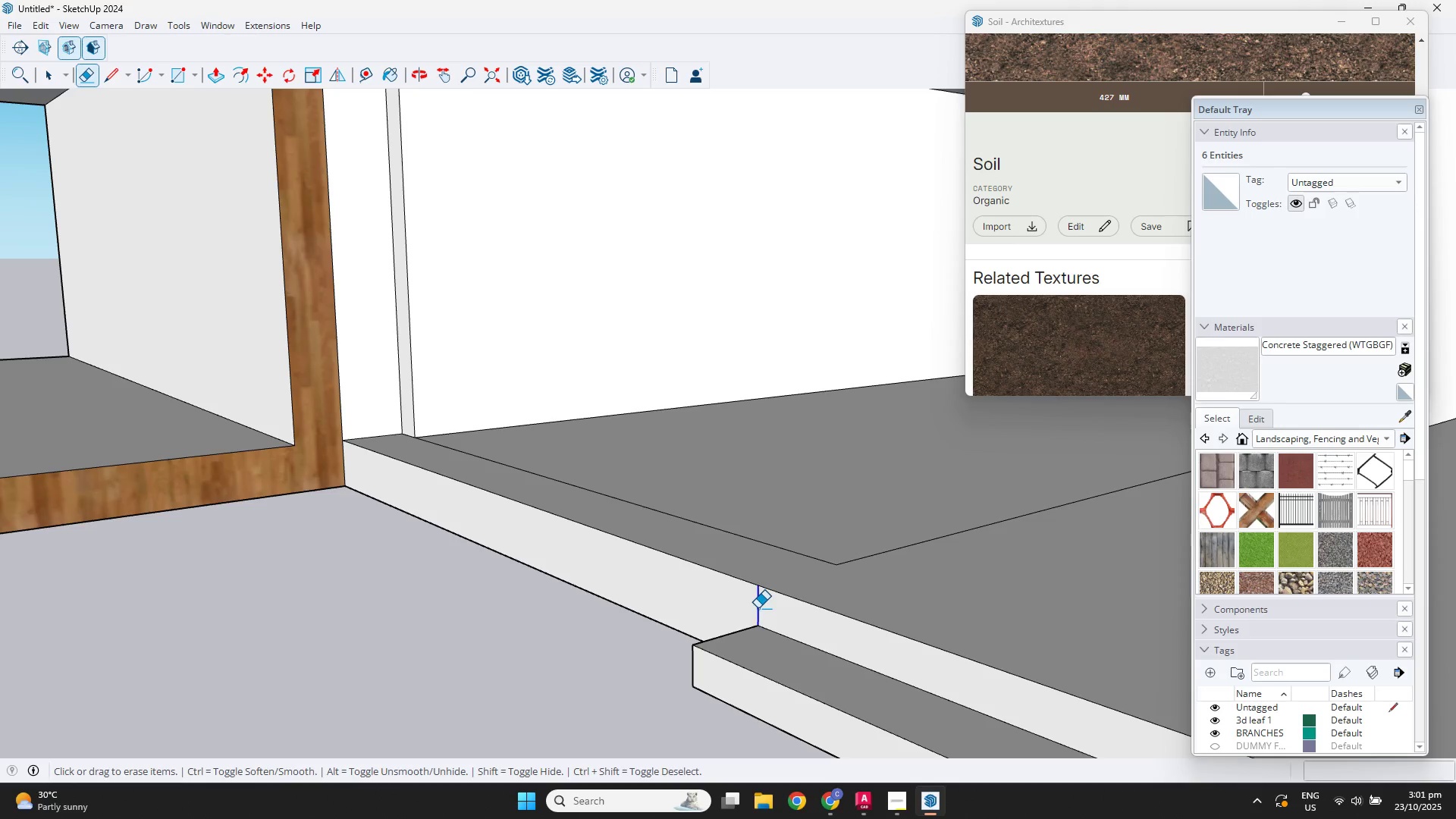 
scroll: coordinate [713, 516], scroll_direction: down, amount: 5.0
 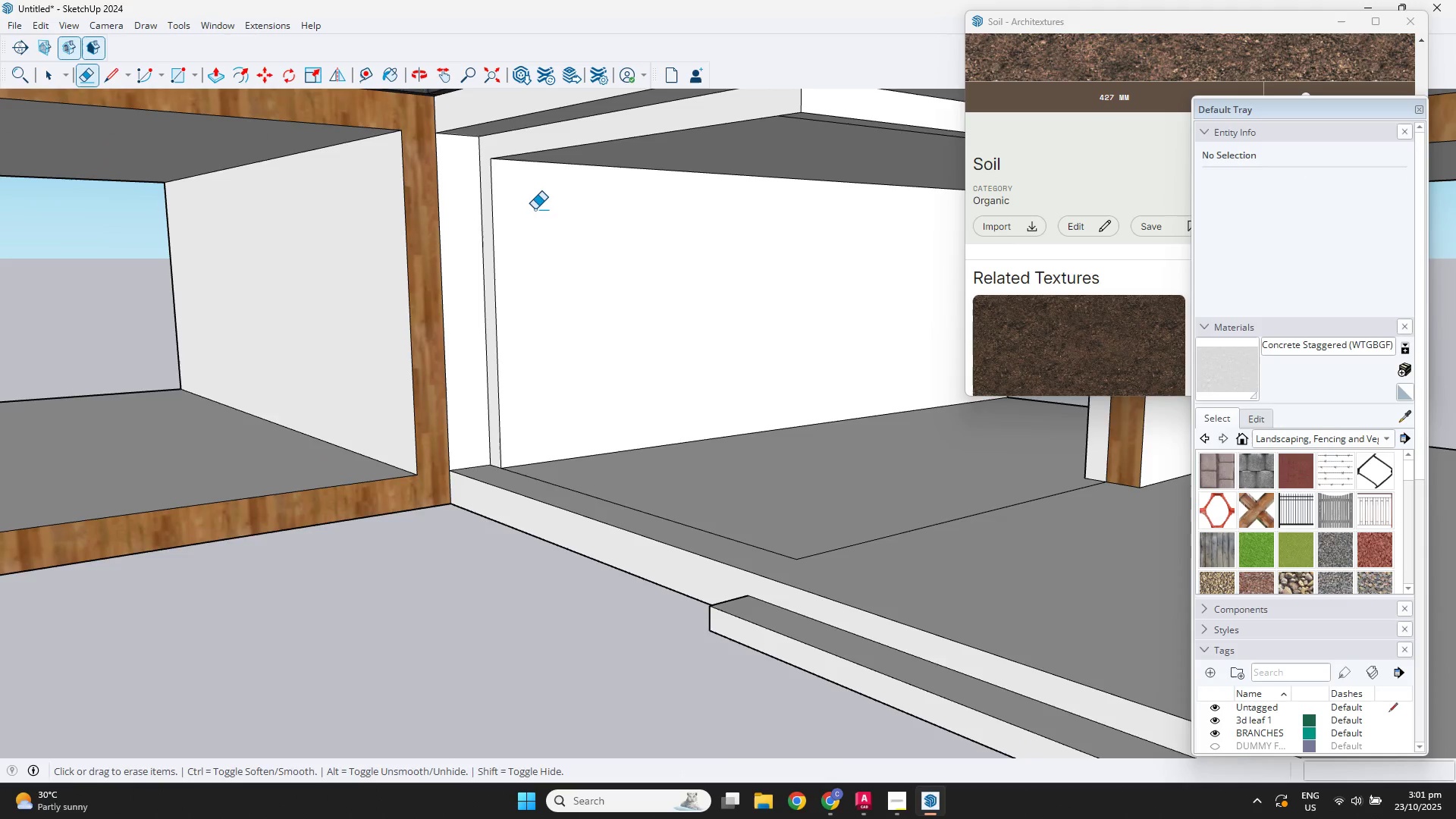 
hold_key(key=ShiftLeft, duration=0.41)
 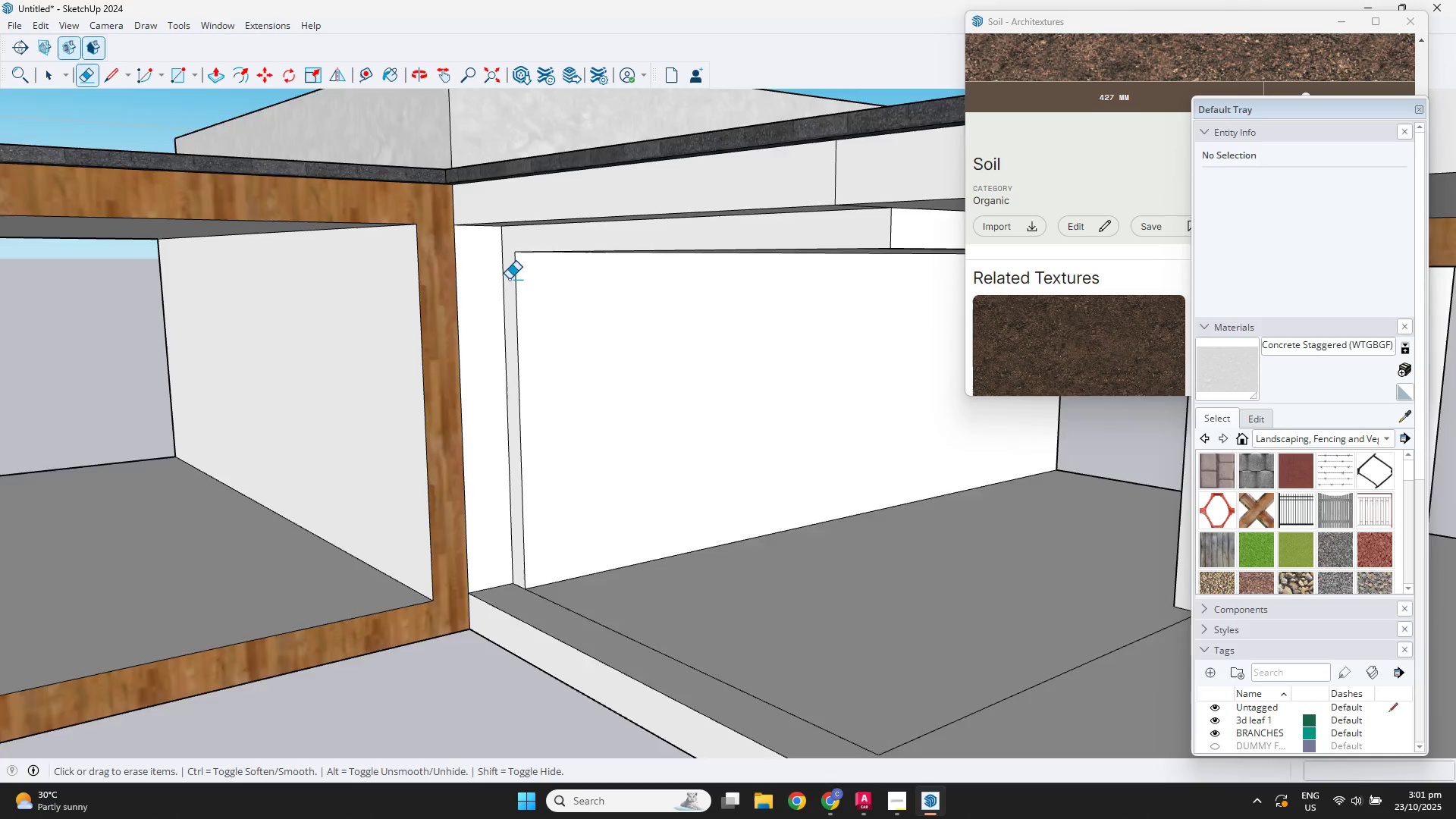 
scroll: coordinate [479, 220], scroll_direction: up, amount: 7.0
 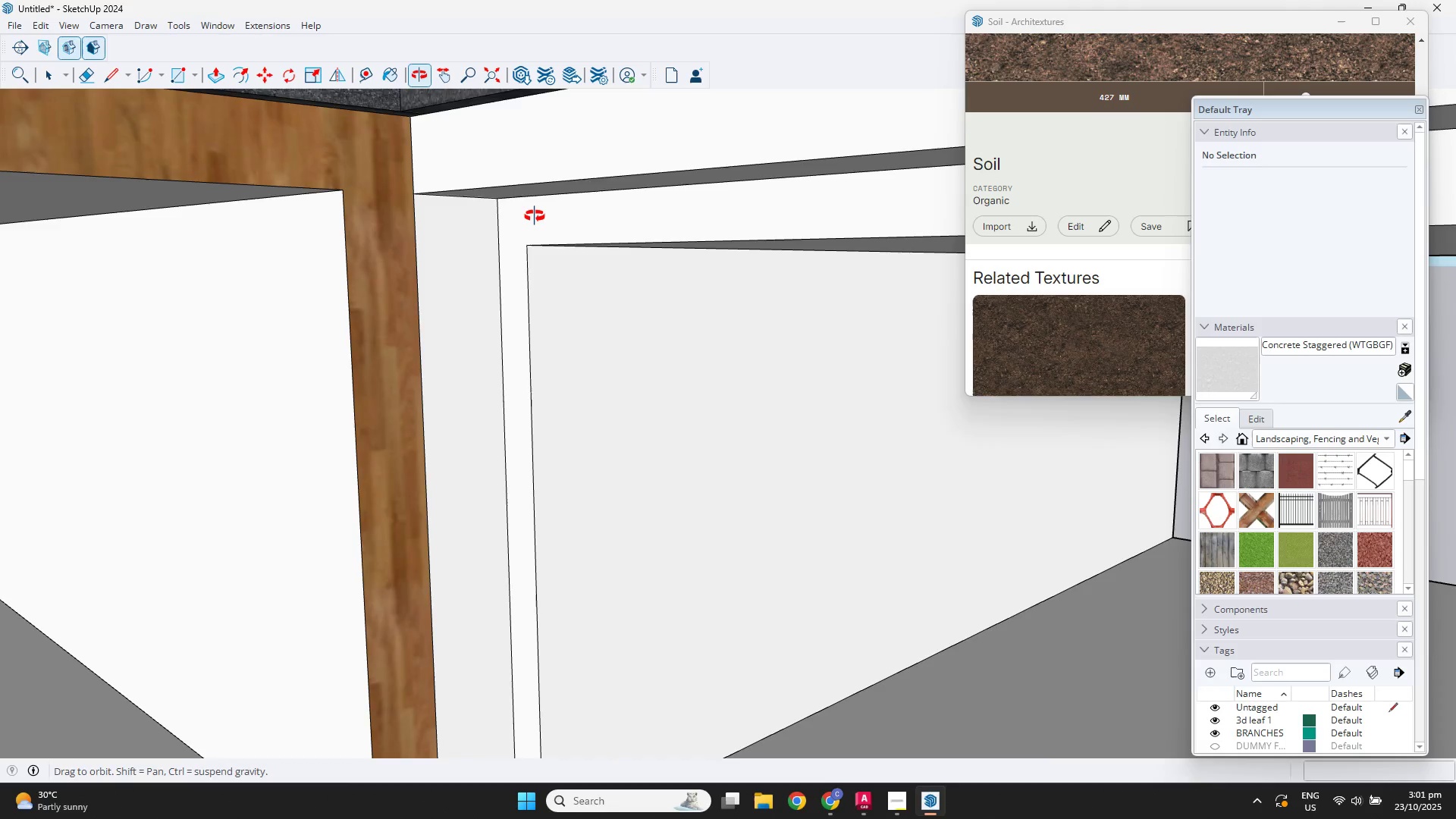 
key(Space)
 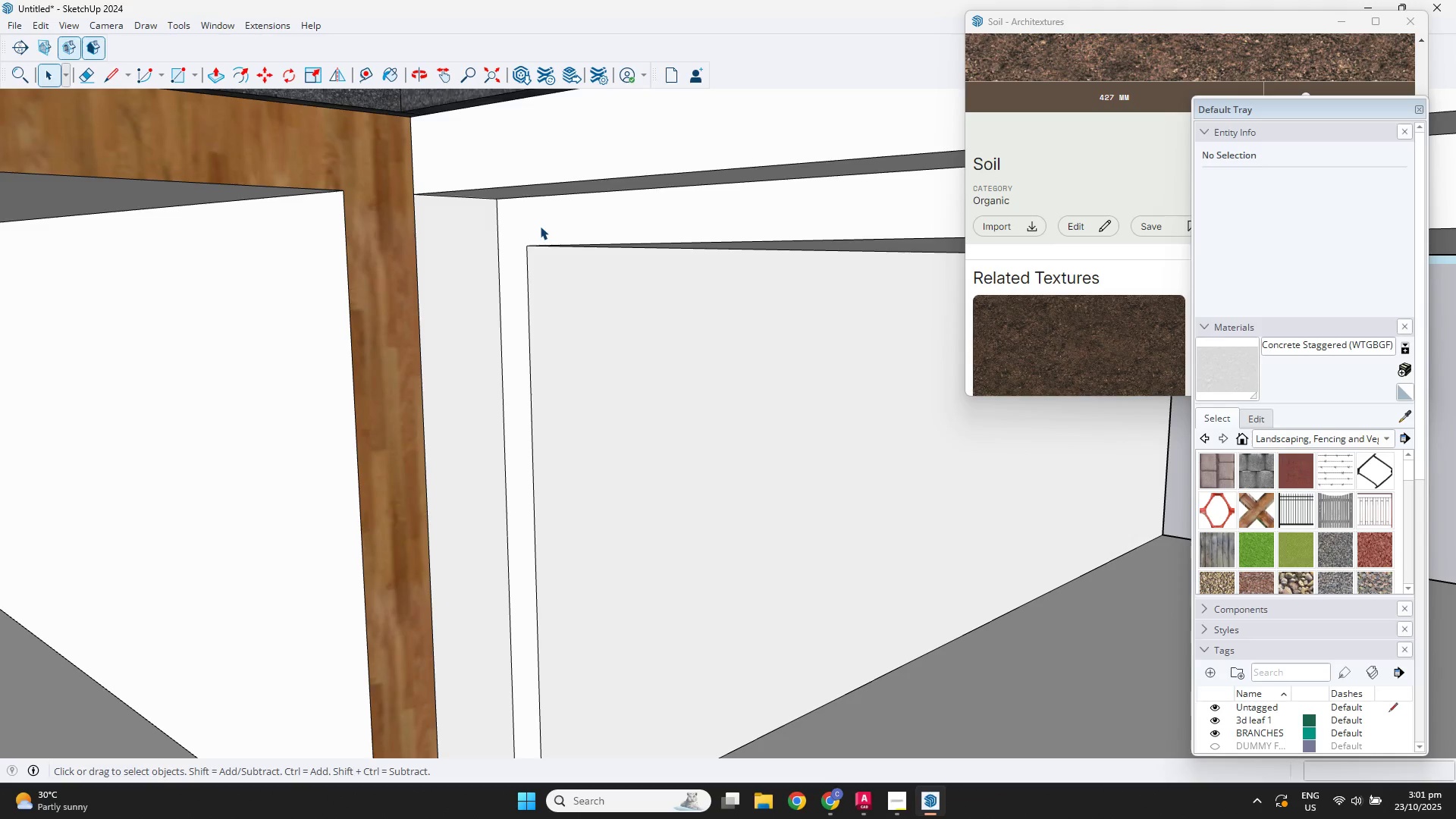 
double_click([540, 226])
 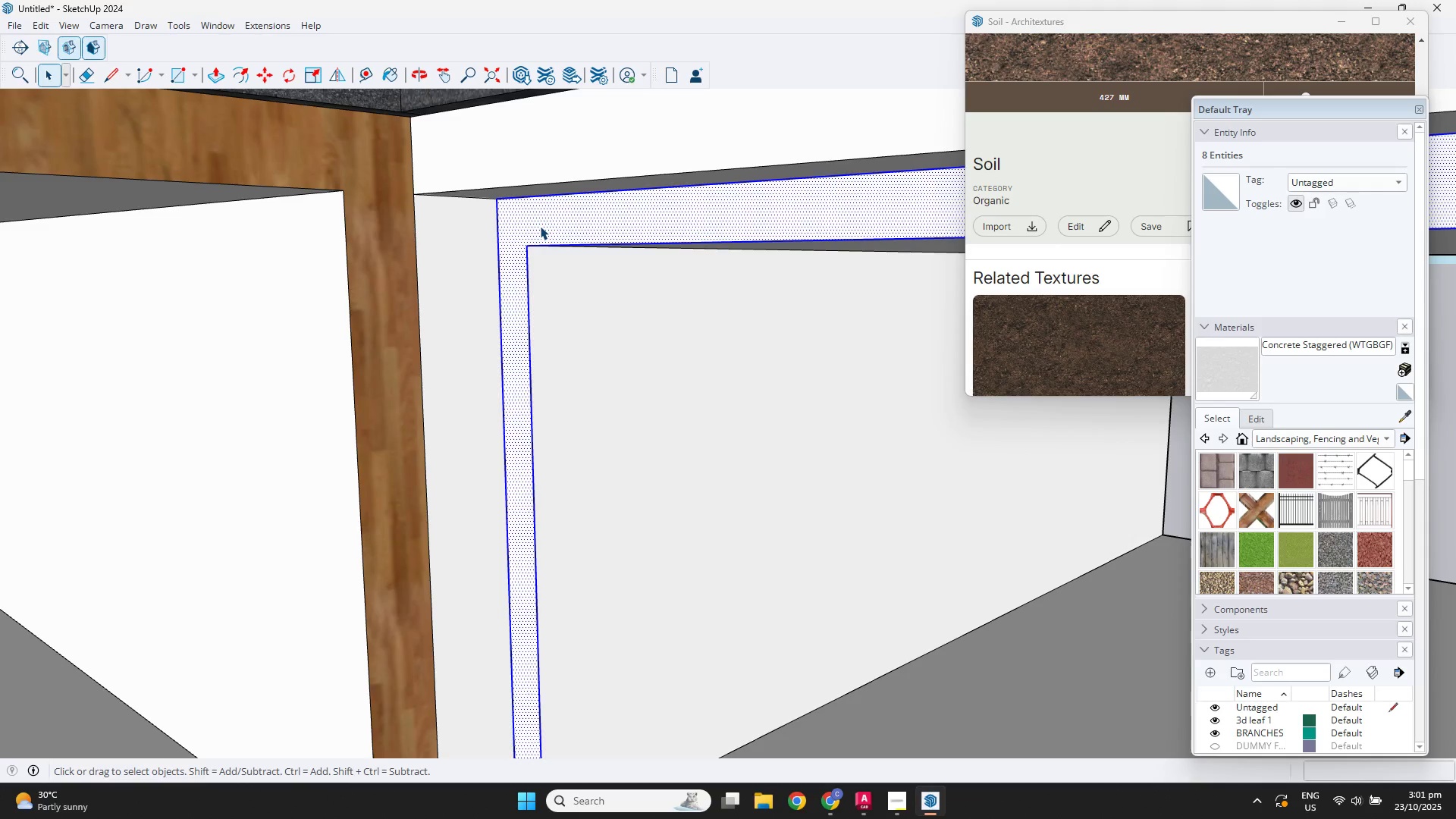 
key(P)
 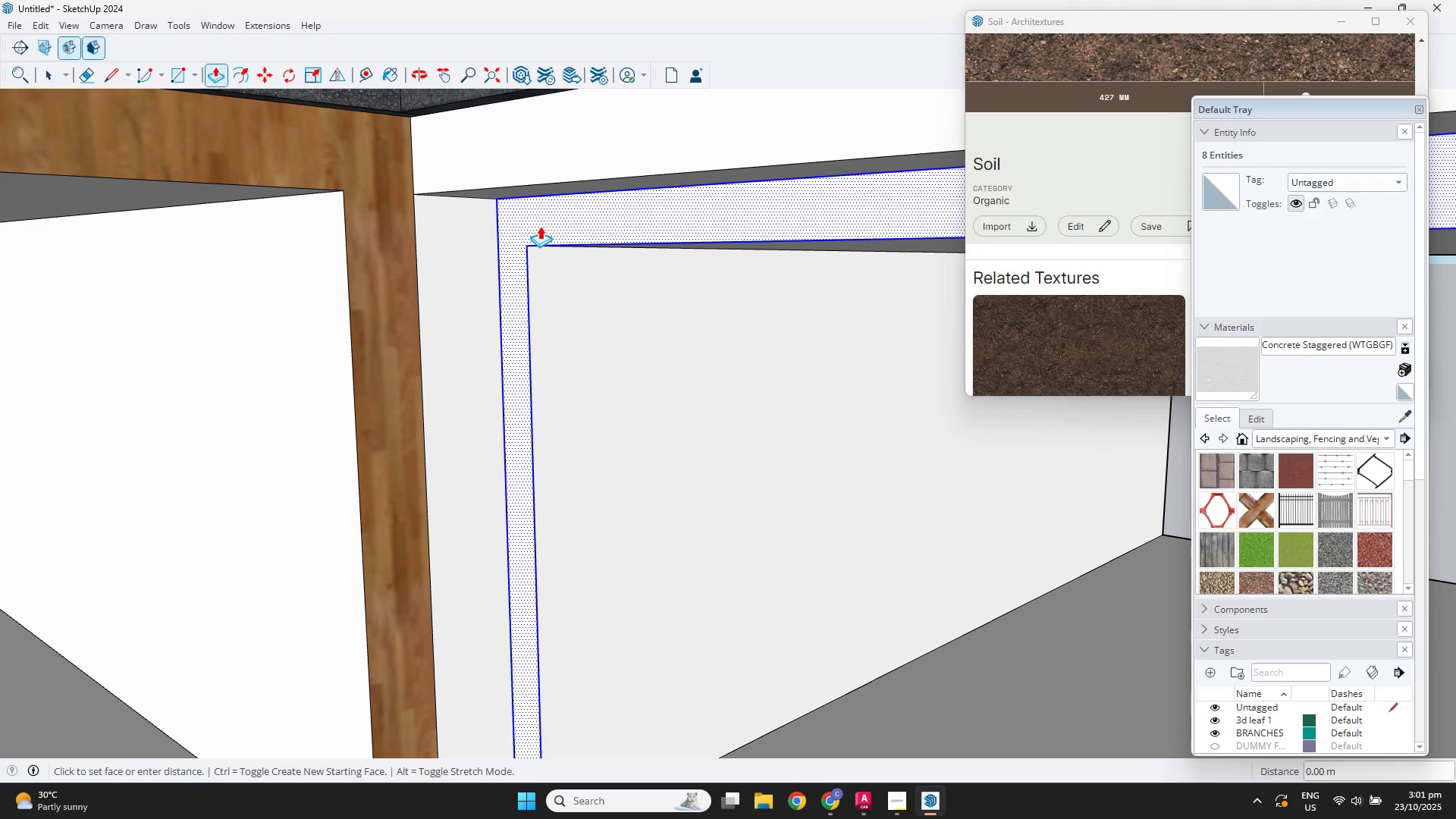 
left_click([540, 226])
 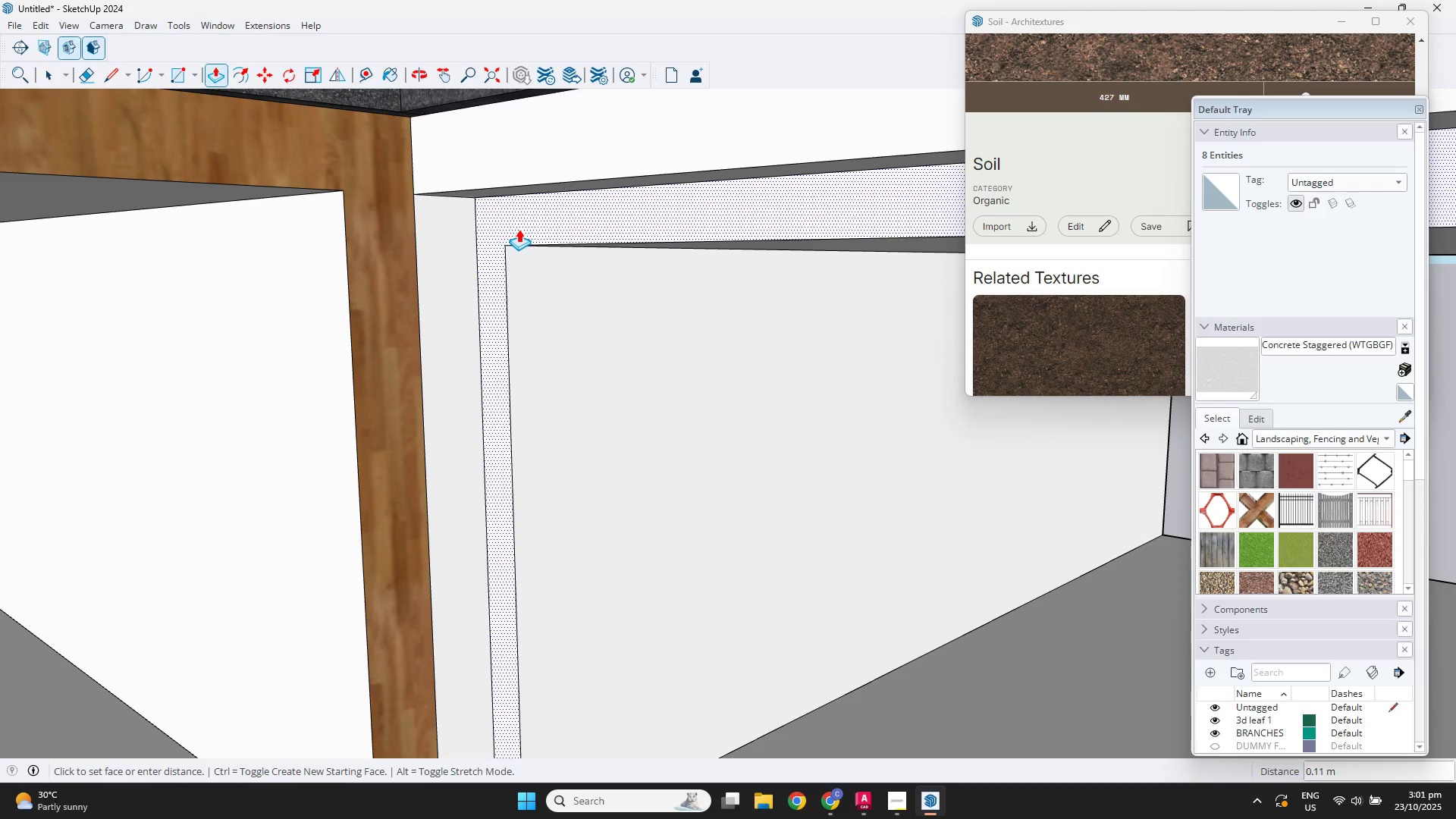 
key(NumpadDecimal)
 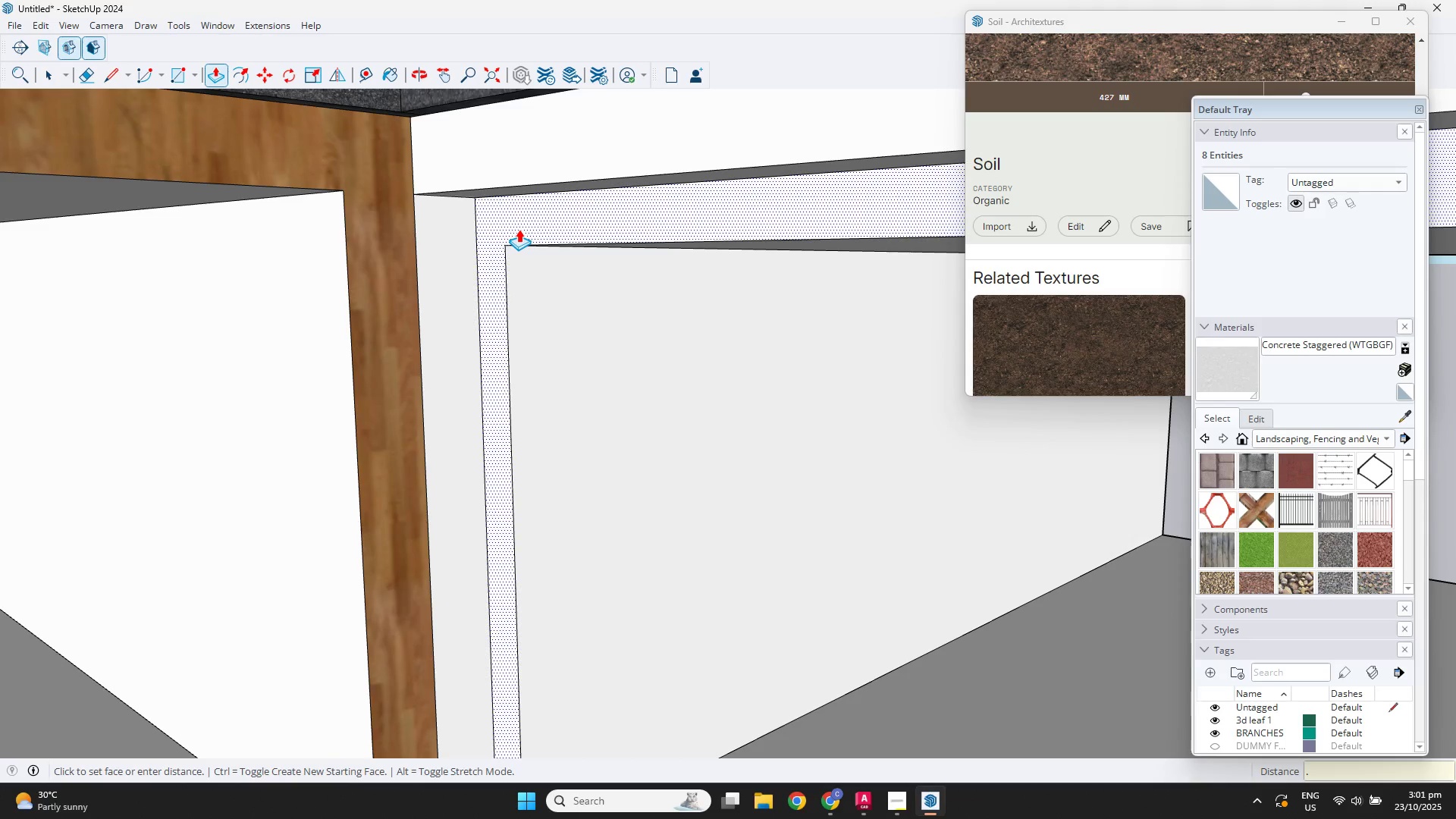 
key(Numpad2)
 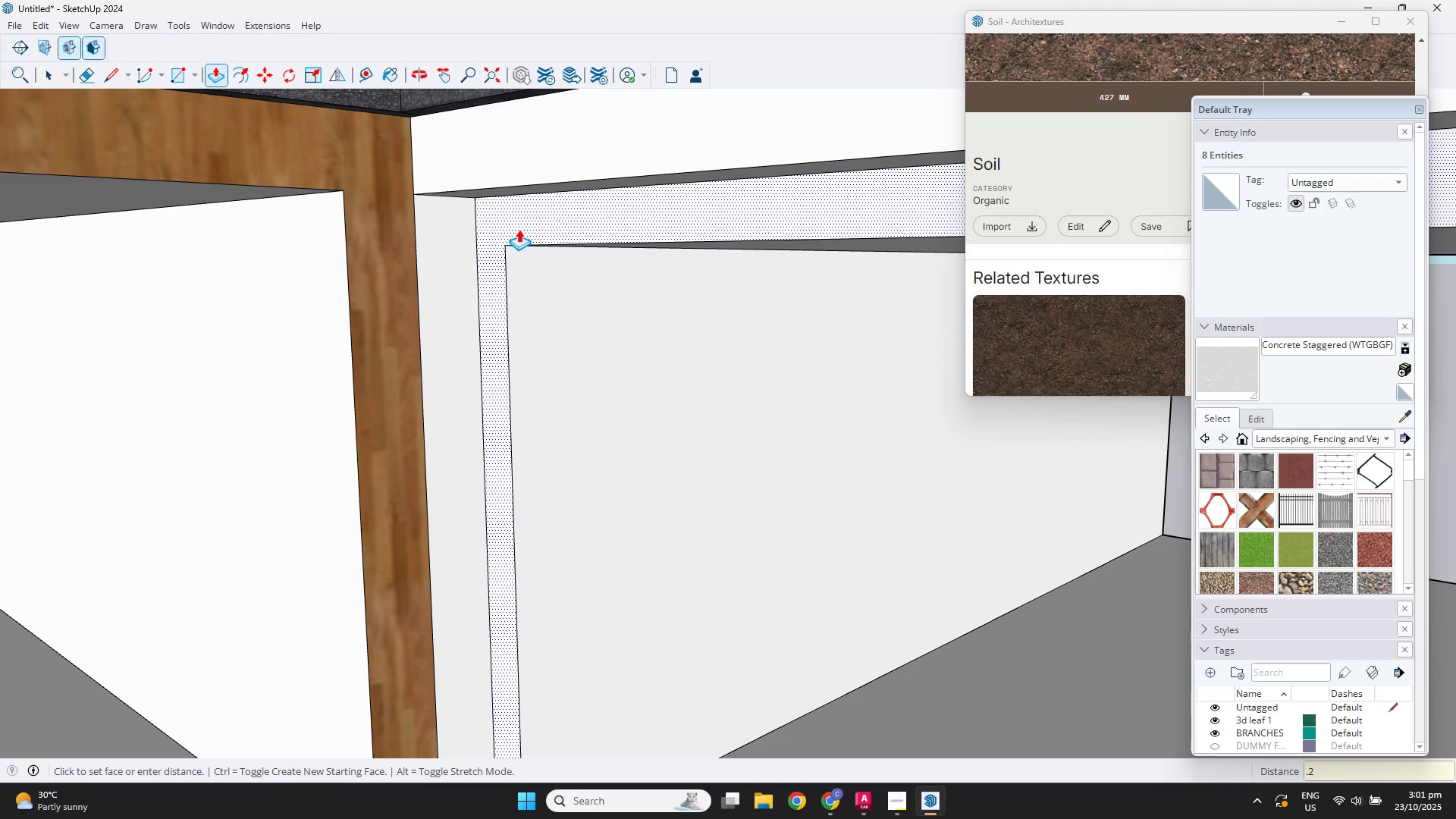 
key(NumpadEnter)
 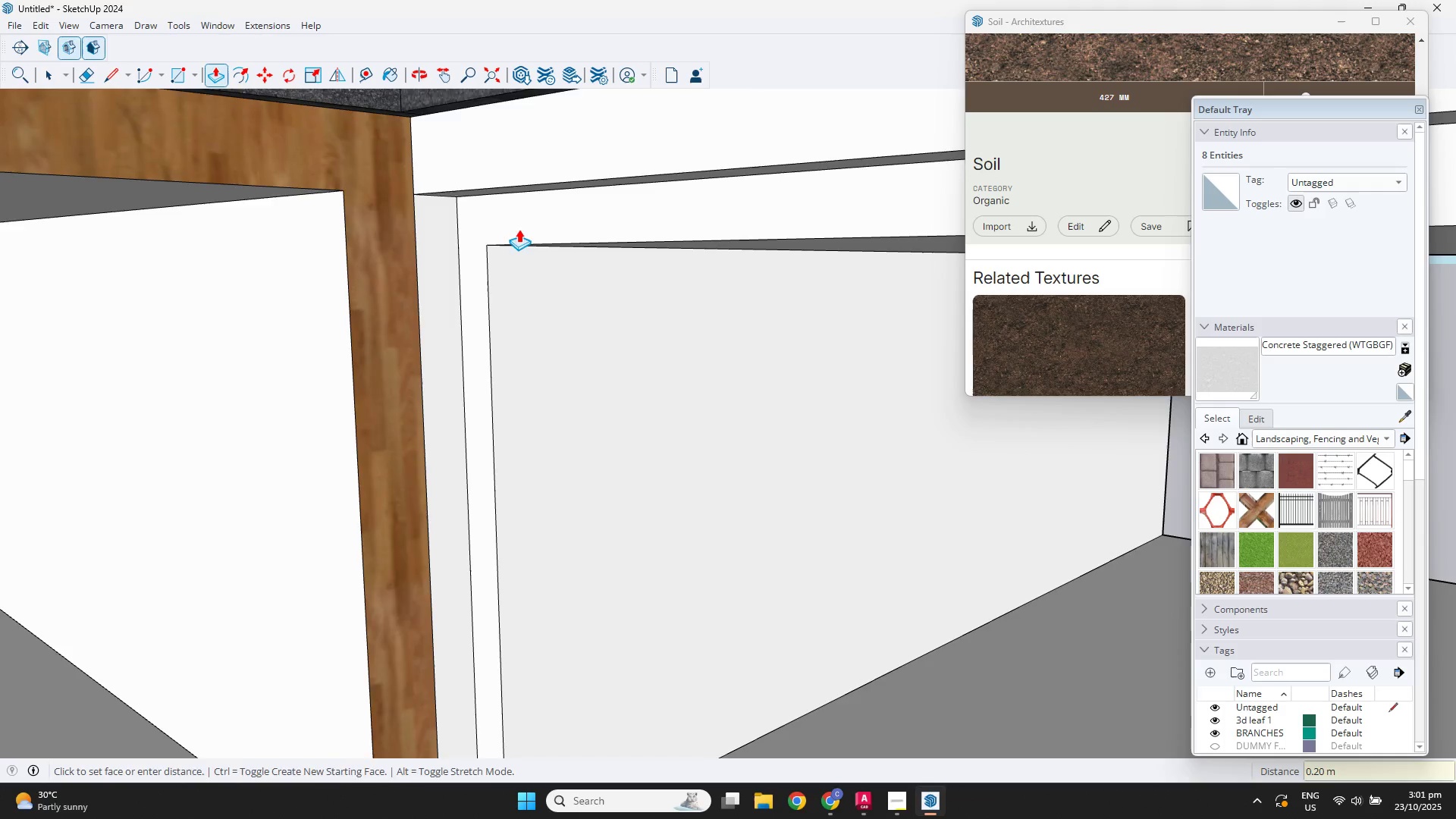 
scroll: coordinate [519, 233], scroll_direction: down, amount: 3.0
 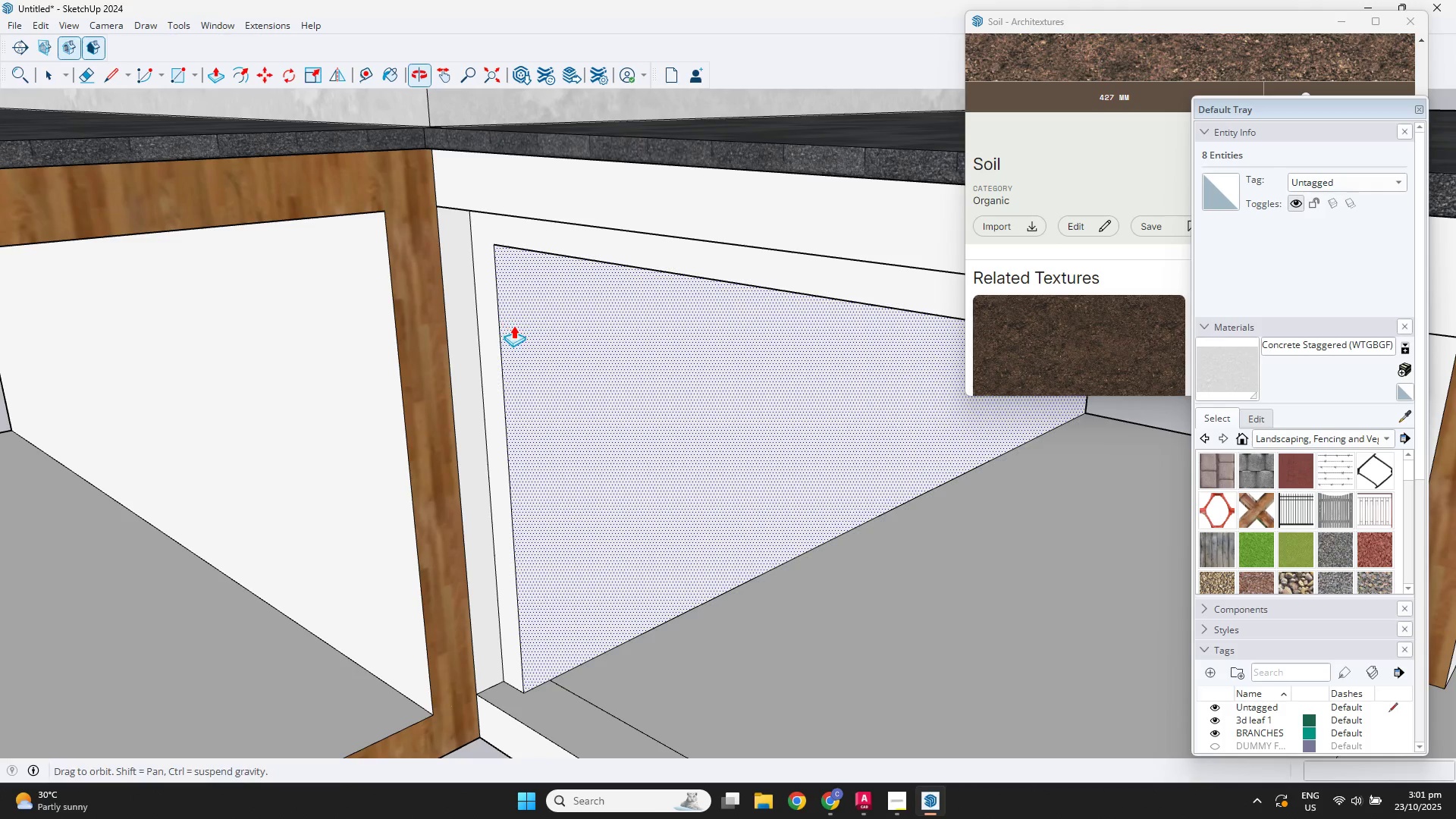 
key(Backquote)
 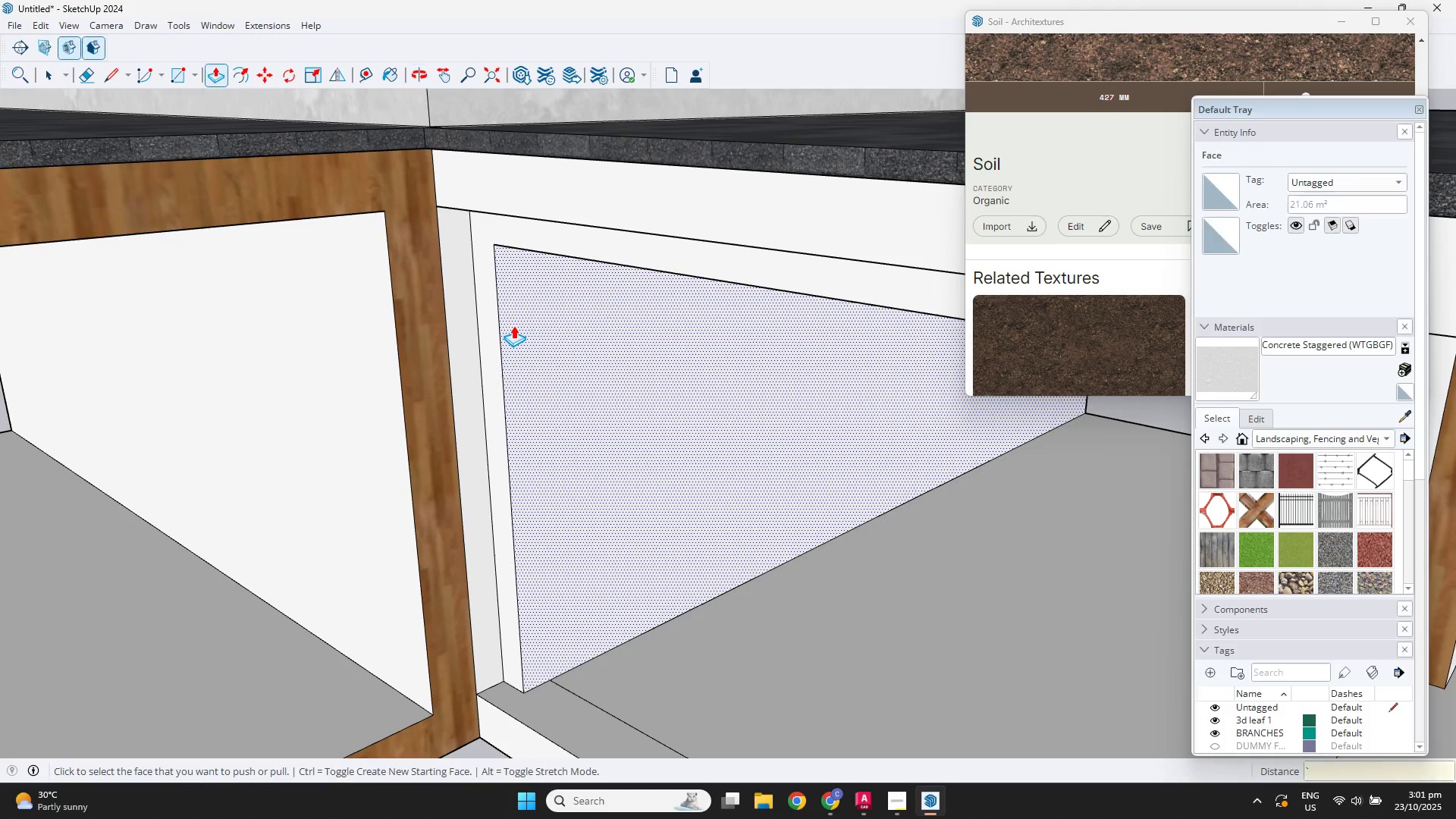 
key(Escape)
 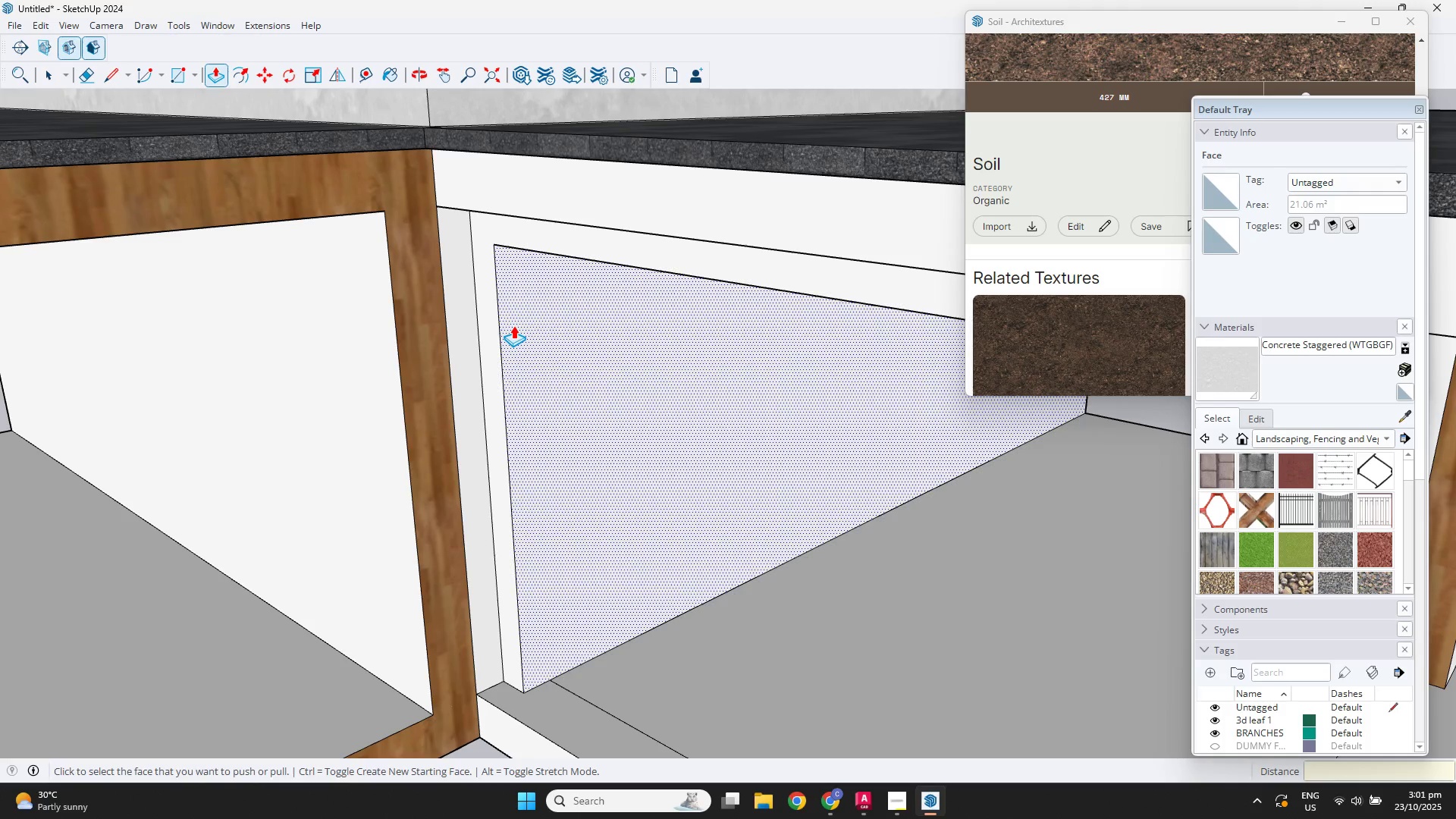 
key(Escape)
 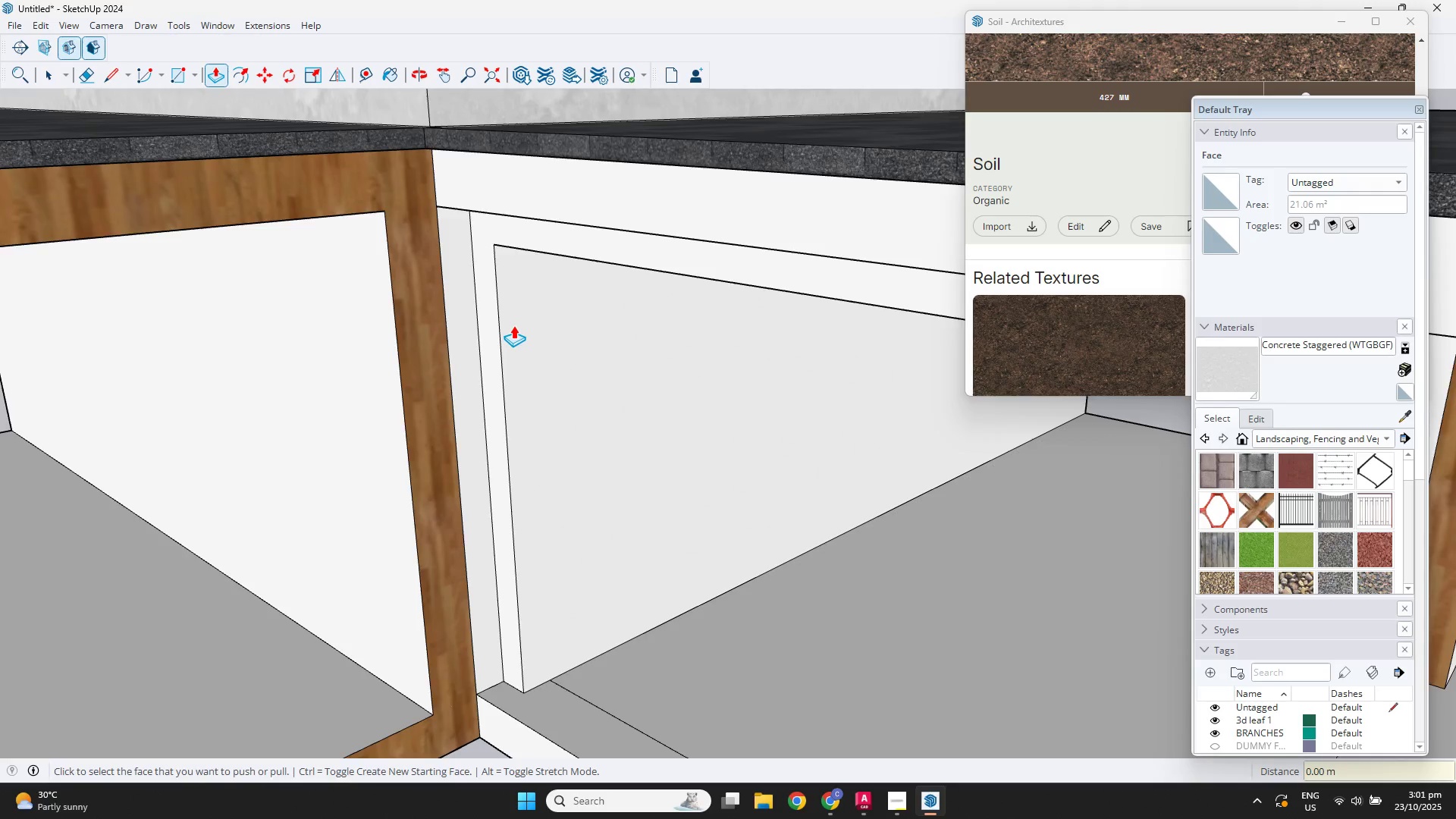 
scroll: coordinate [511, 325], scroll_direction: down, amount: 6.0
 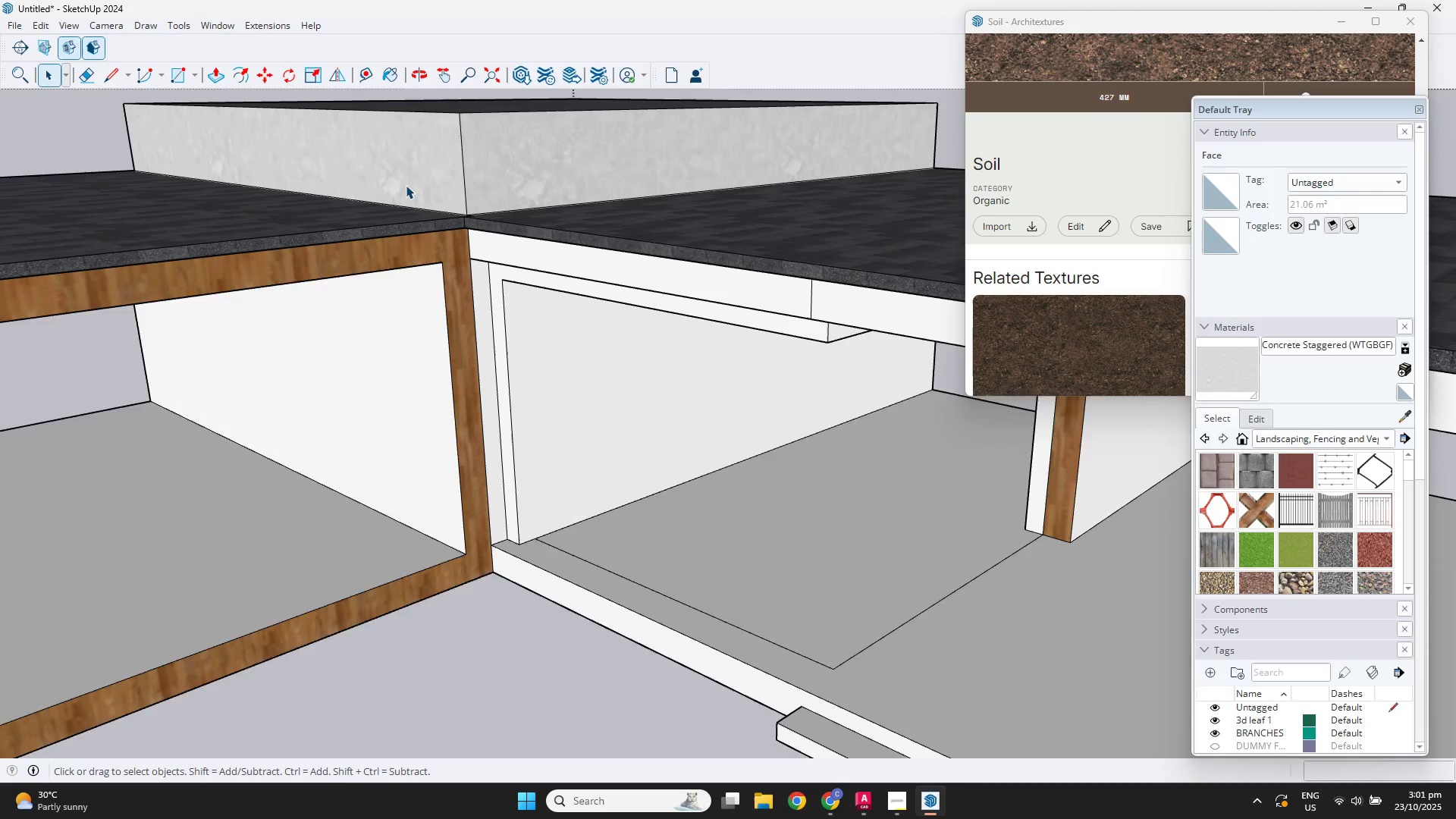 
key(Escape)
 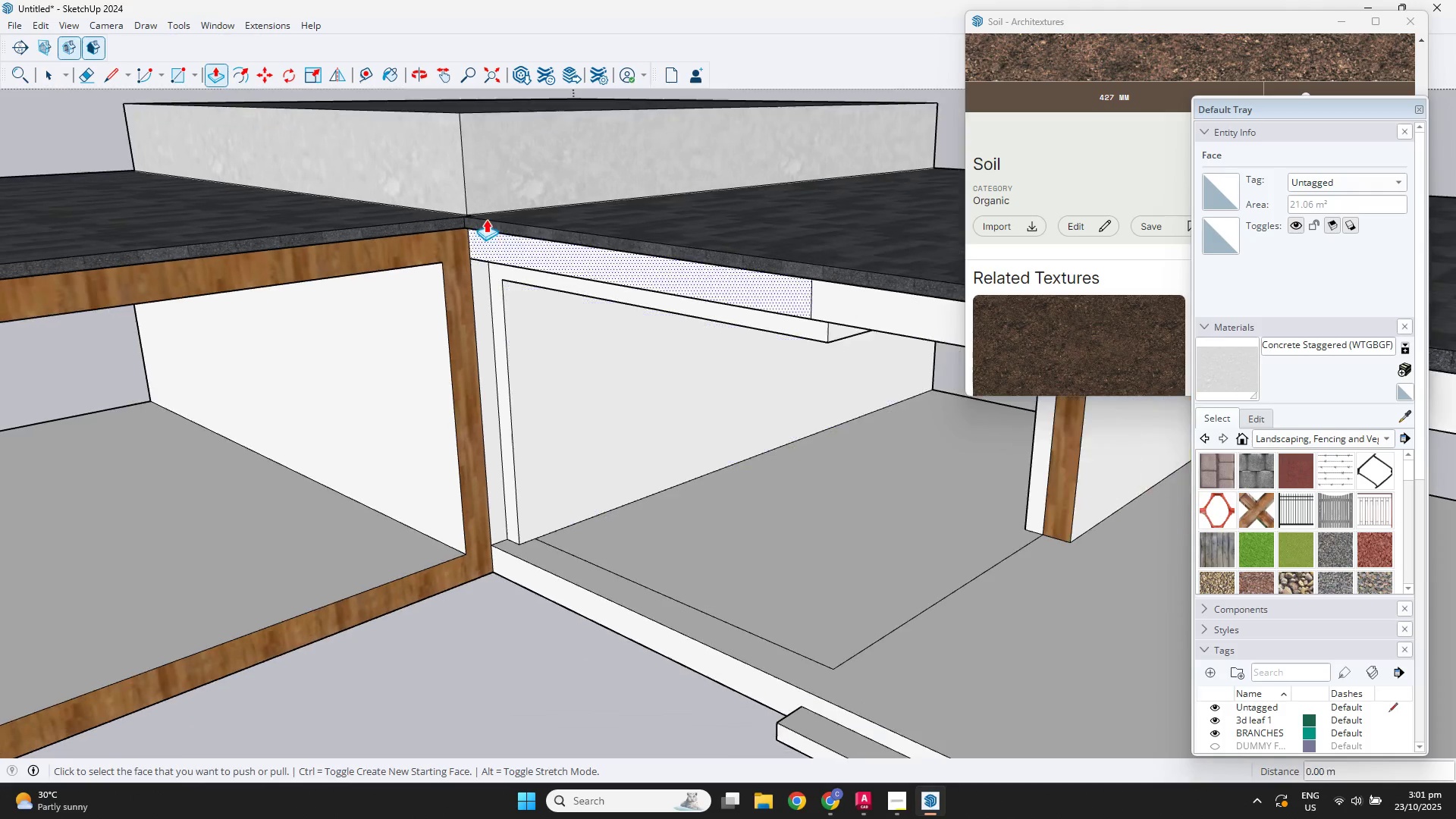 
key(Space)
 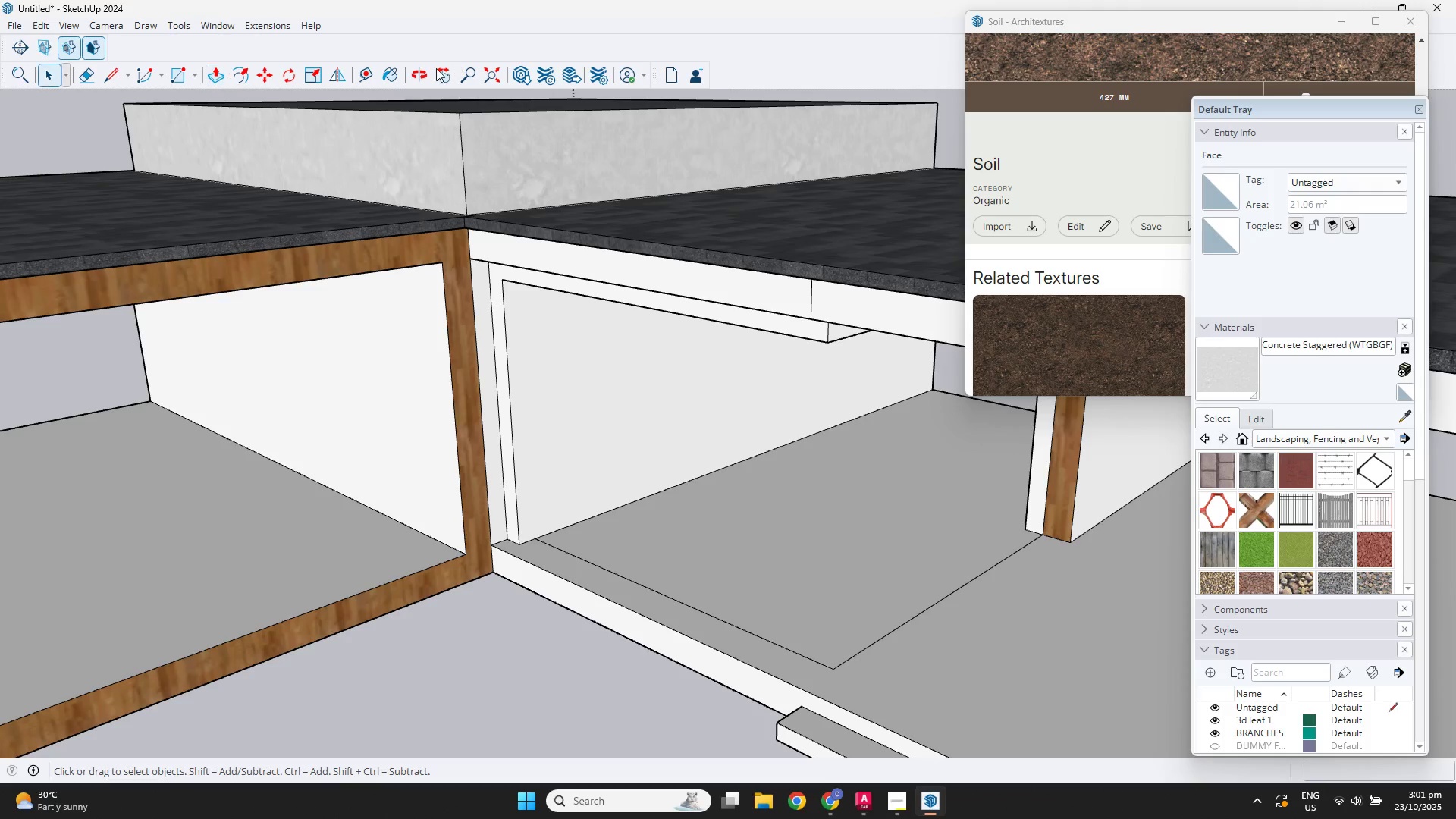 
key(Escape)
 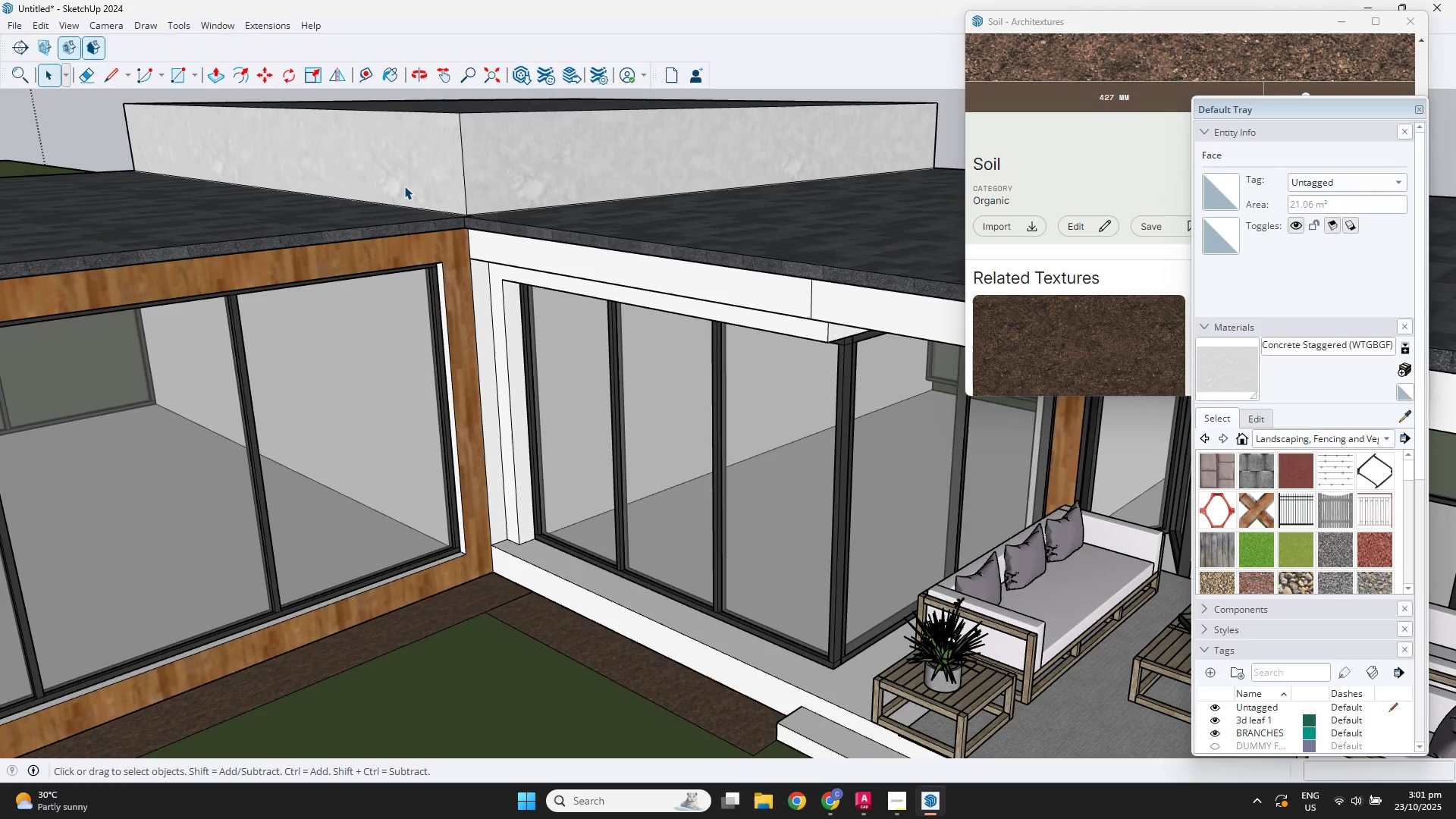 
left_click([404, 186])
 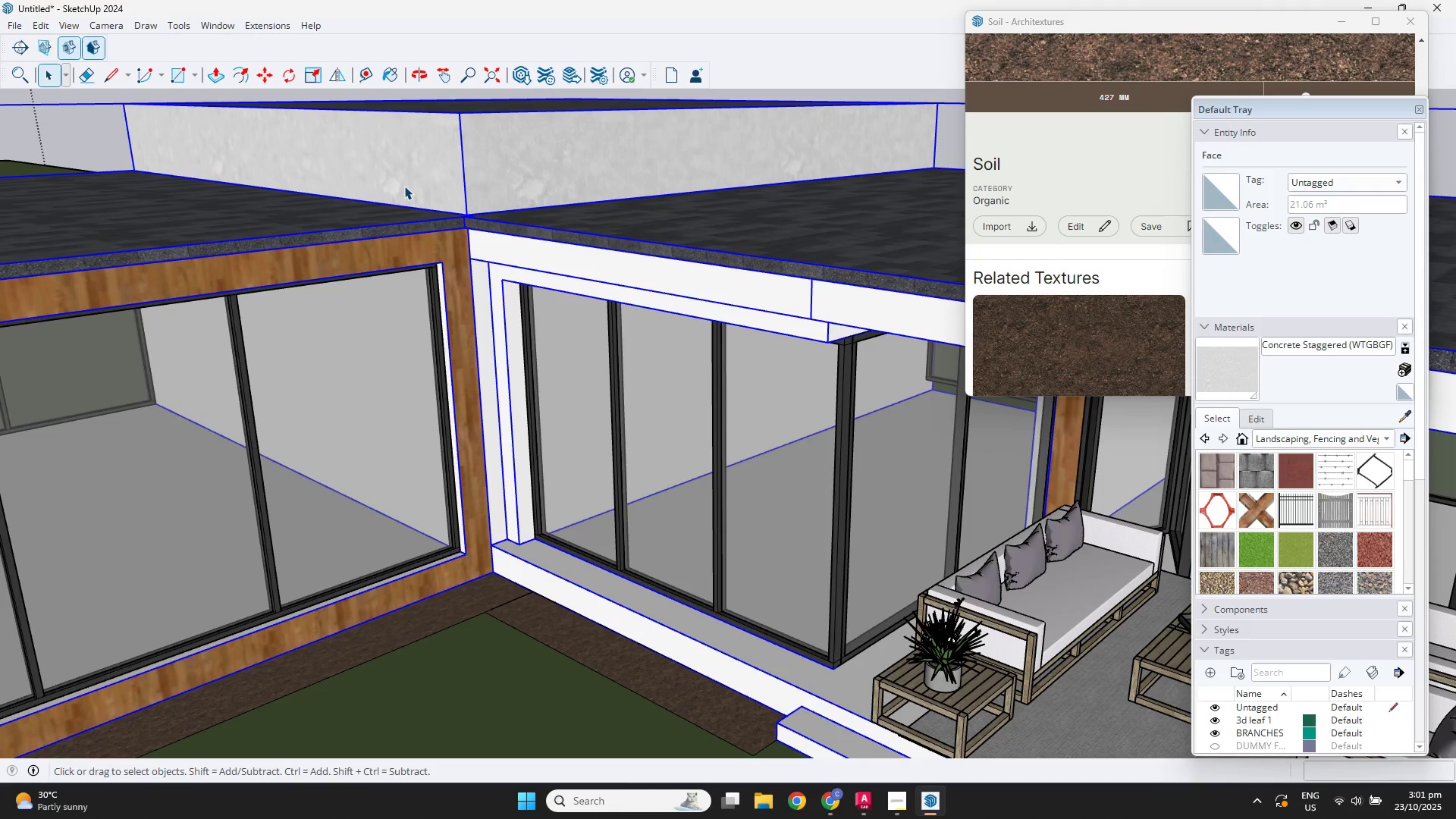 
key(Escape)
 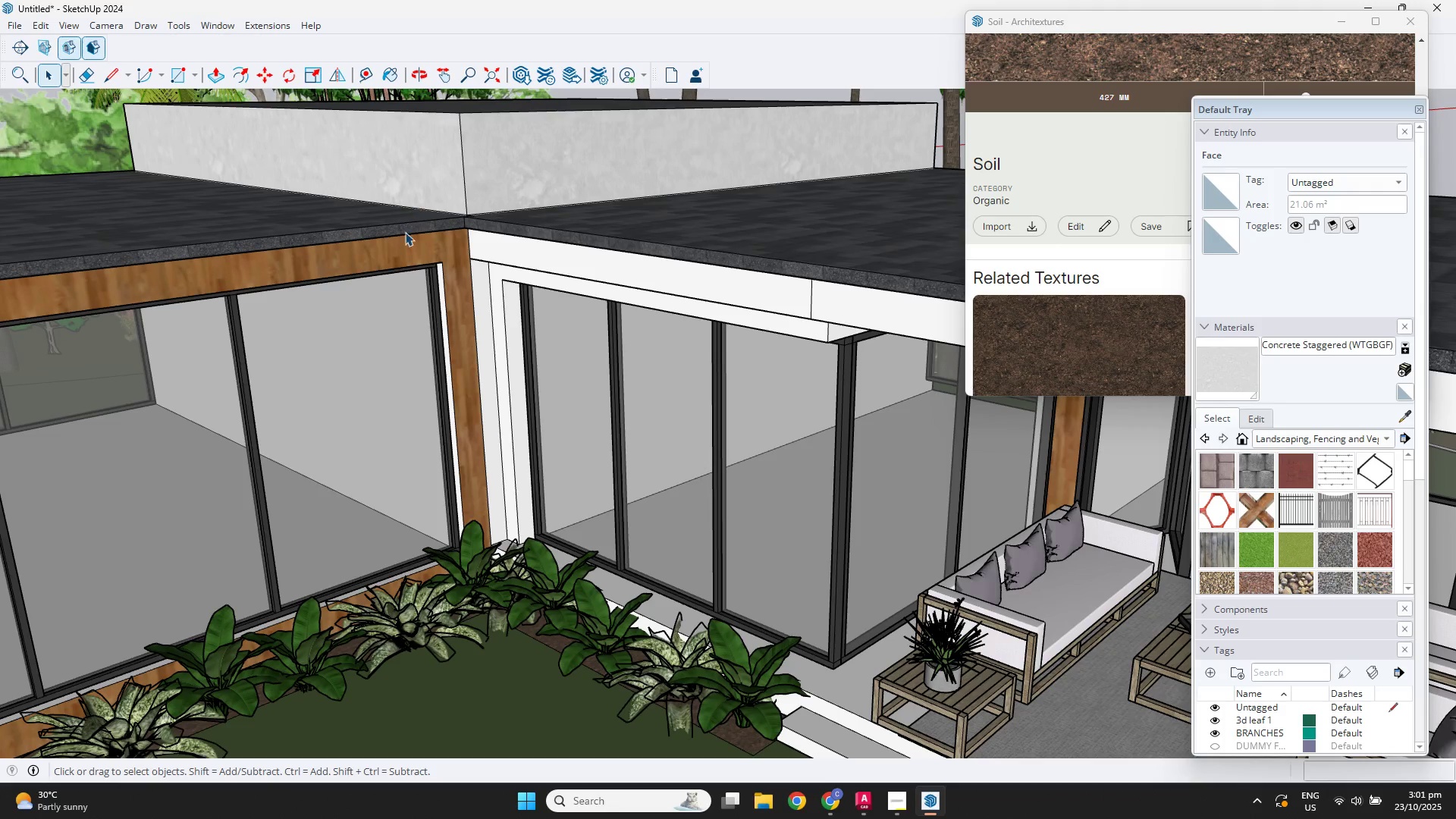 
key(Escape)
 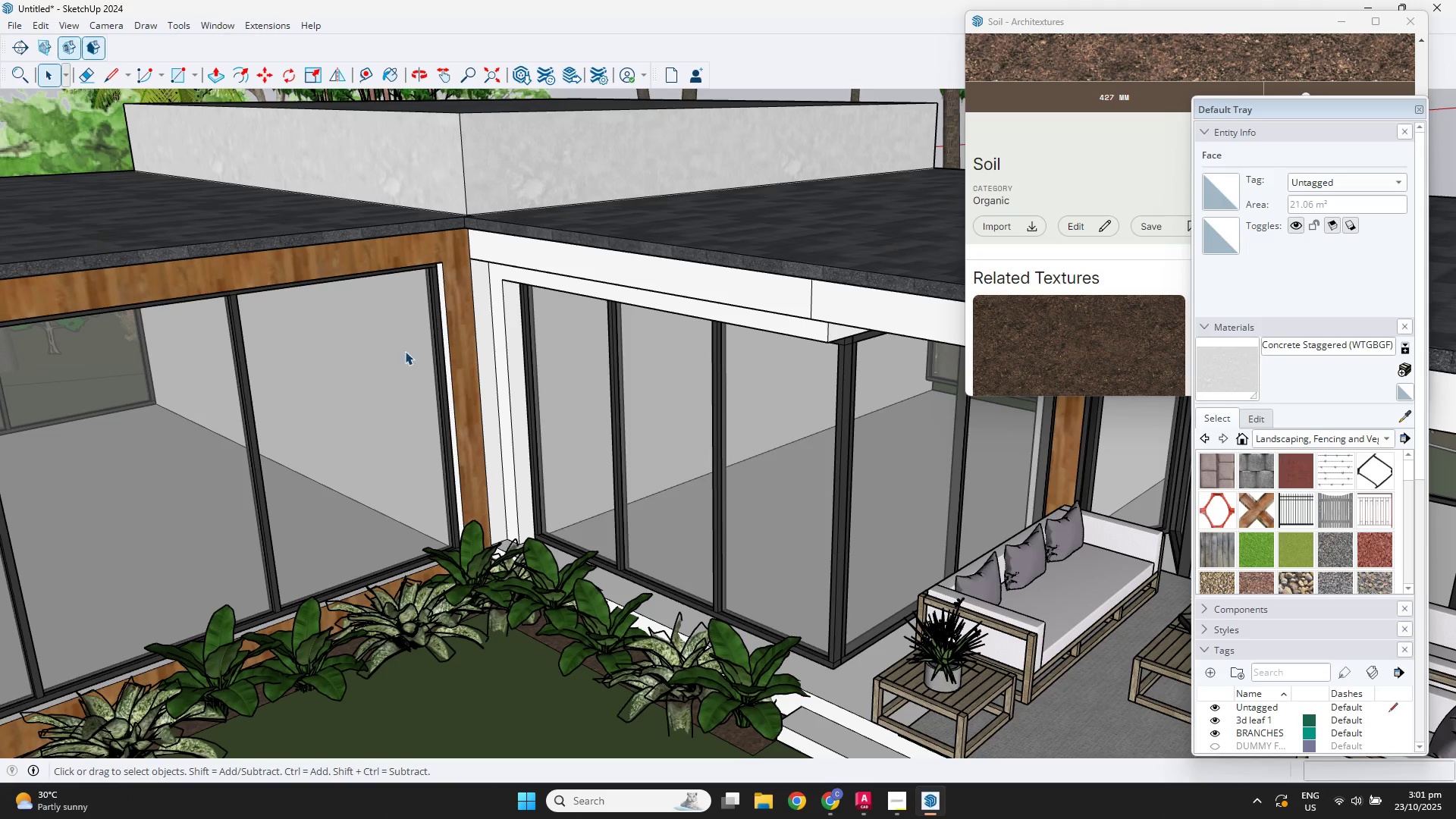 
key(Escape)
 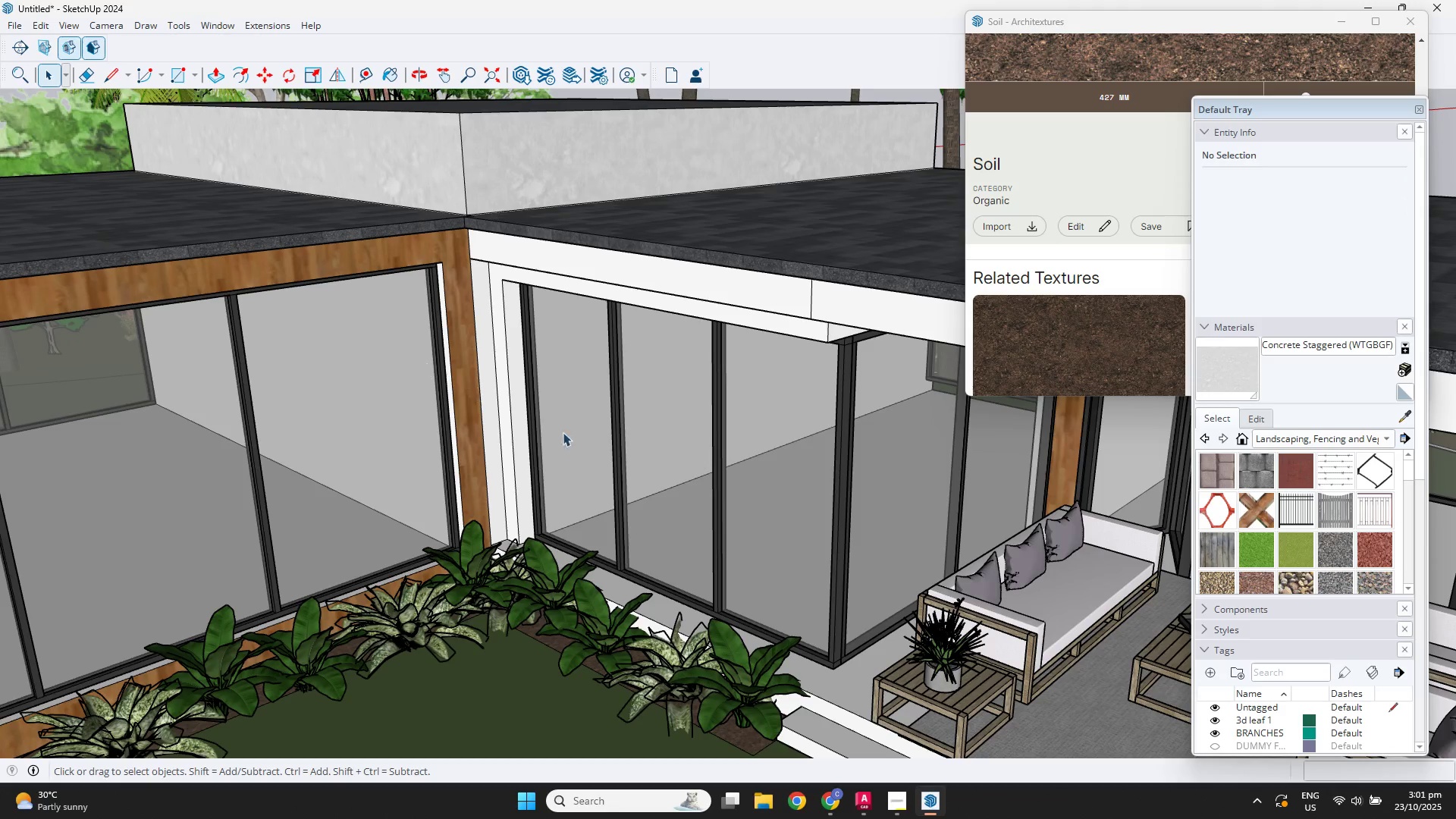 
scroll: coordinate [667, 391], scroll_direction: down, amount: 12.0
 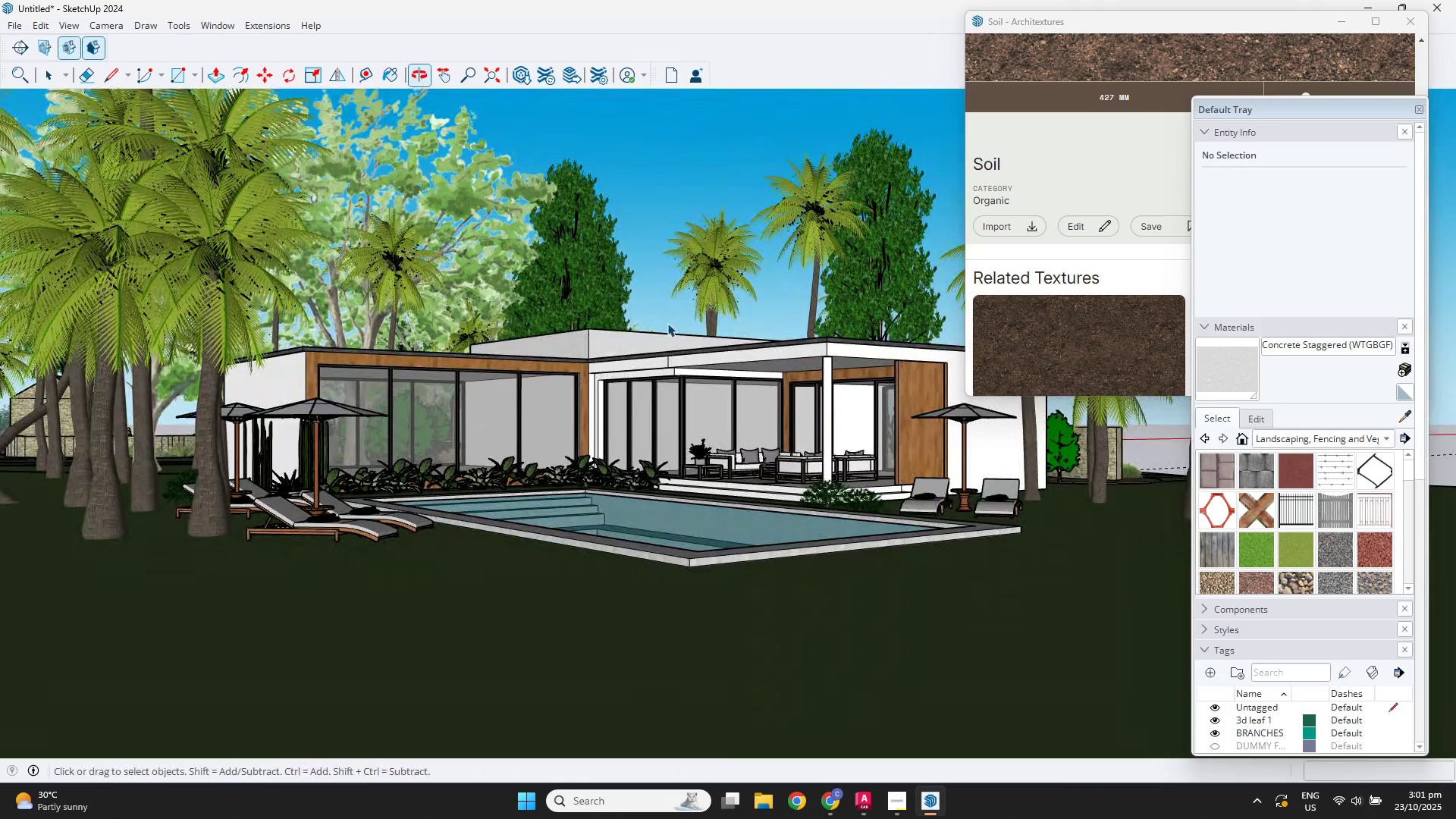 
scroll: coordinate [686, 435], scroll_direction: up, amount: 3.0
 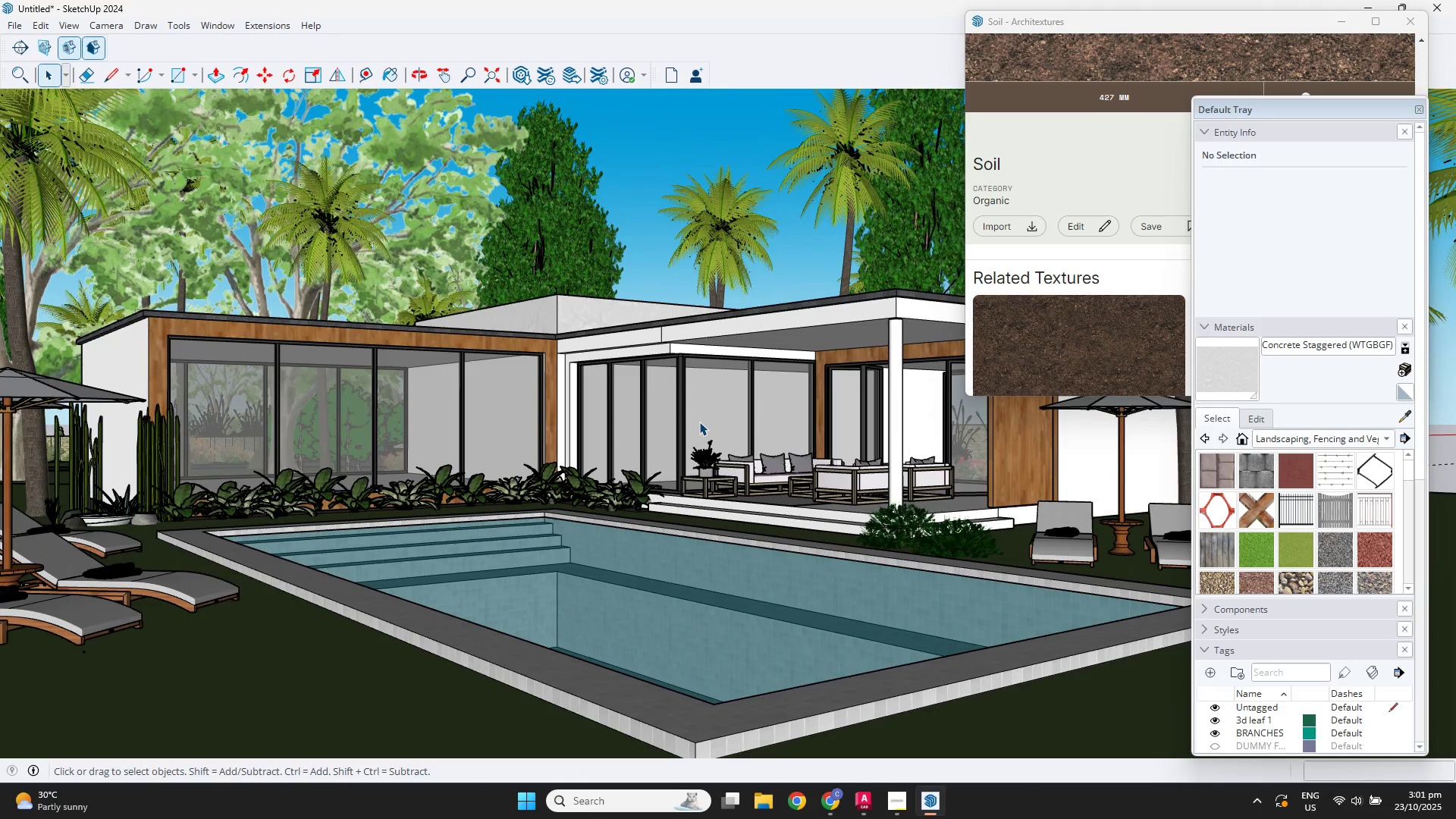 
scroll: coordinate [698, 422], scroll_direction: down, amount: 2.0
 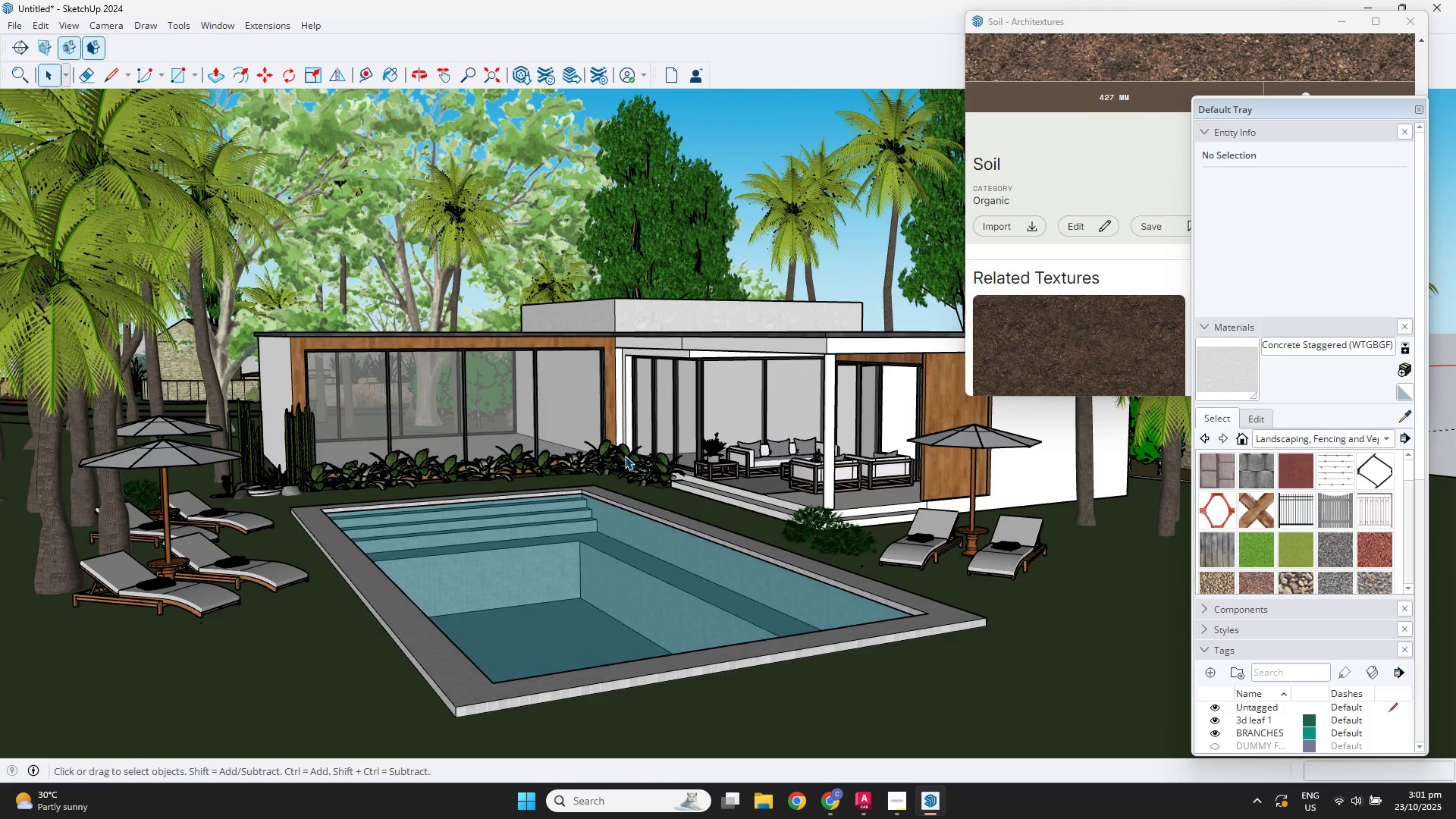 
left_click([902, 800])